 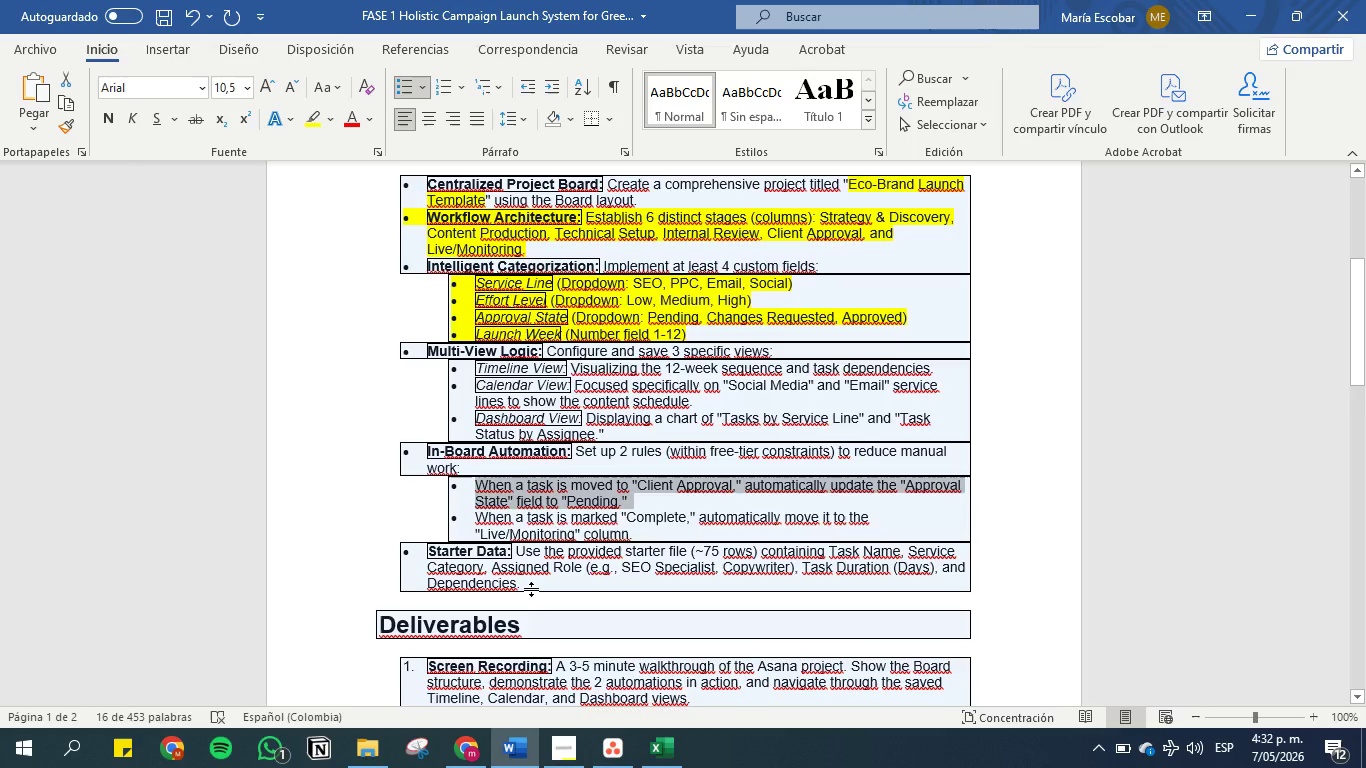 
left_click_drag(start_coordinate=[531, 585], to_coordinate=[427, 545])
 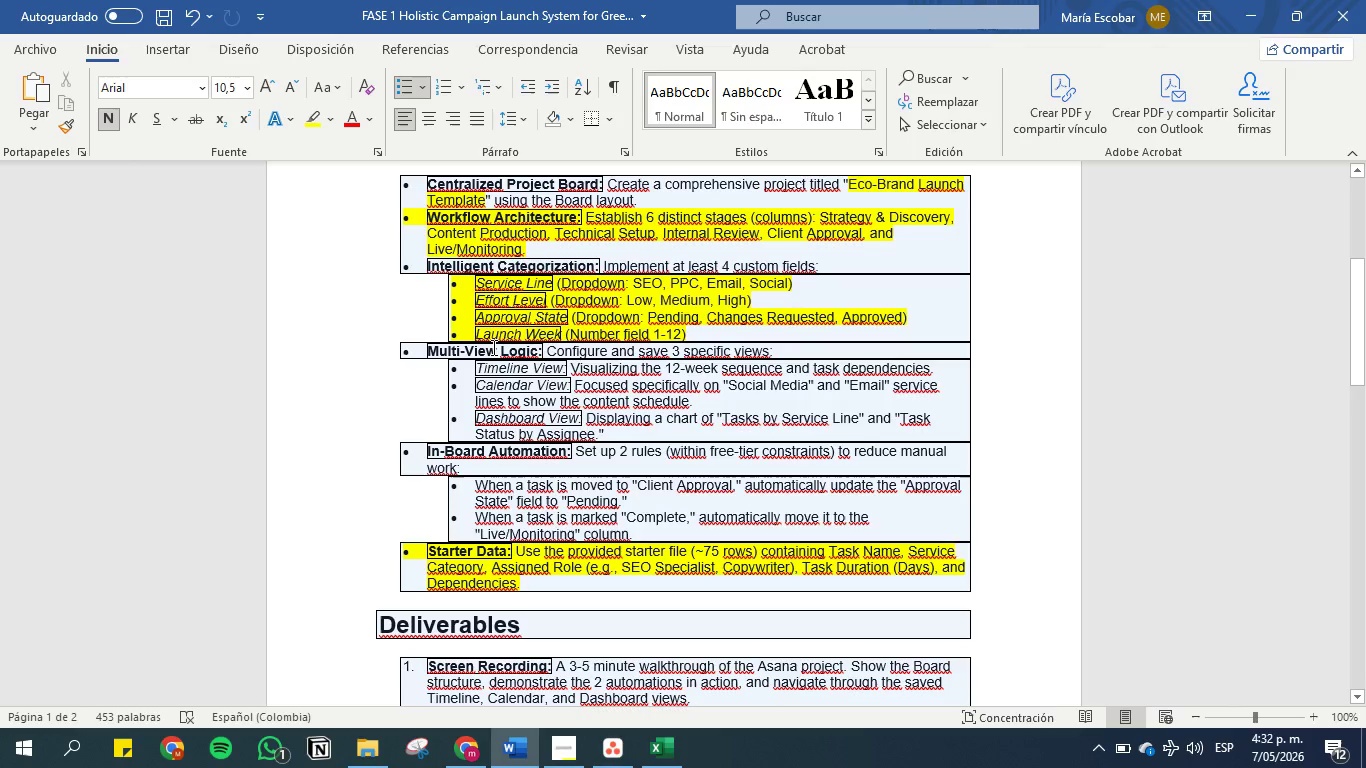 
left_click([519, 493])
 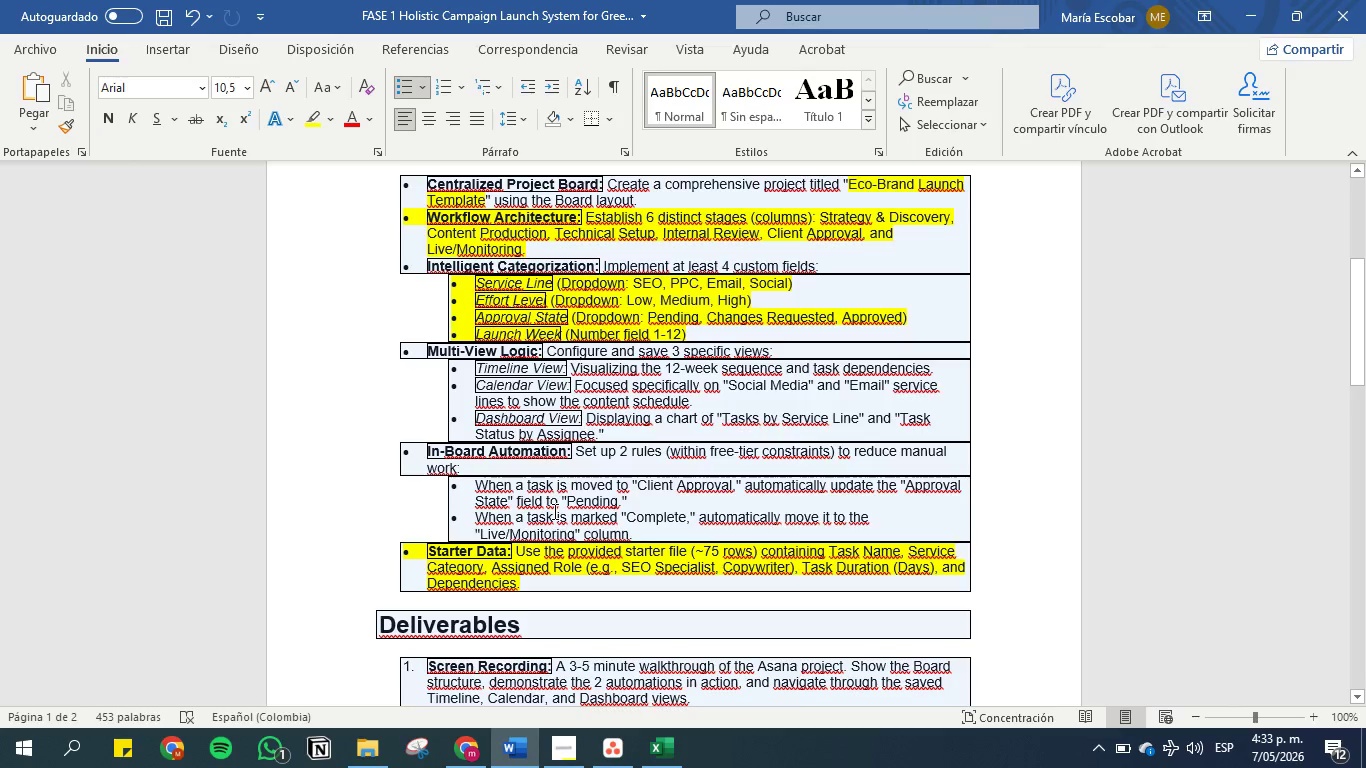 
scroll: coordinate [554, 511], scroll_direction: down, amount: 2.0
 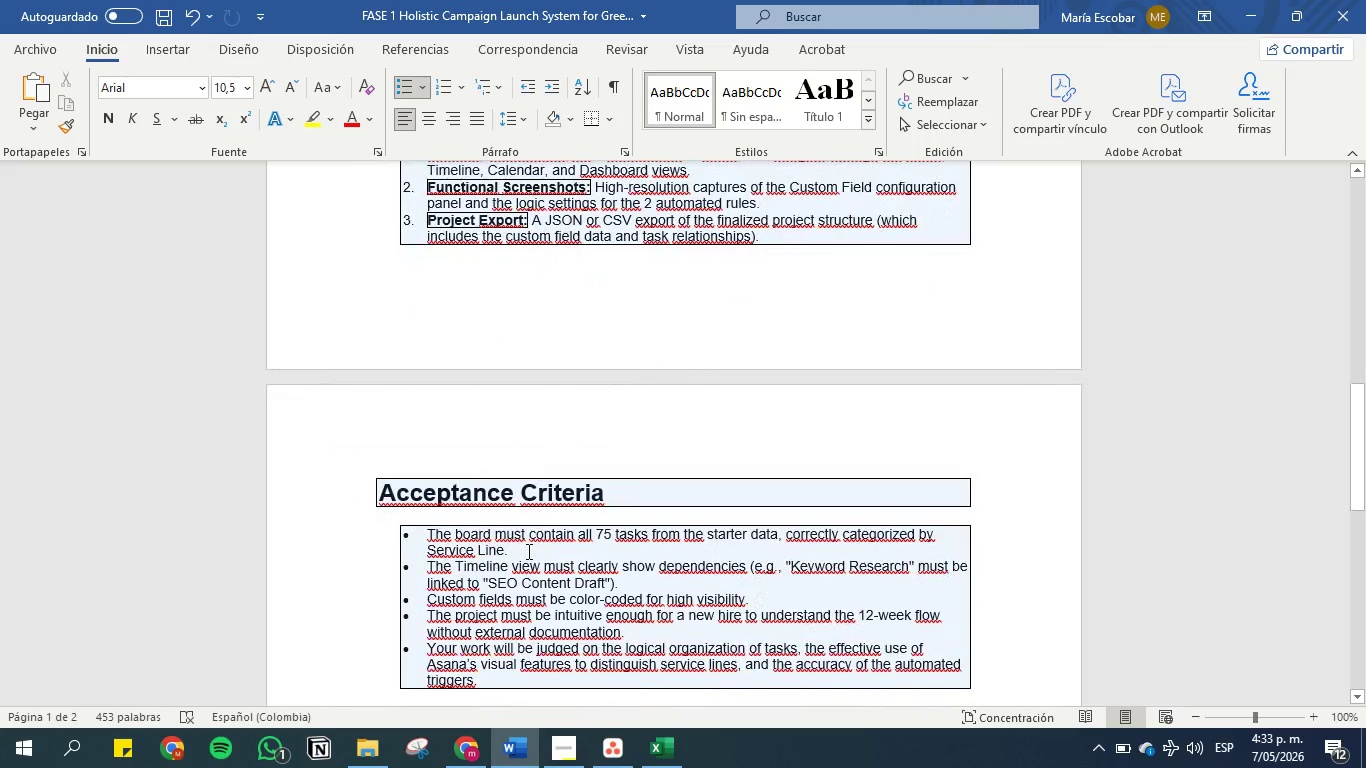 
wait(11.58)
 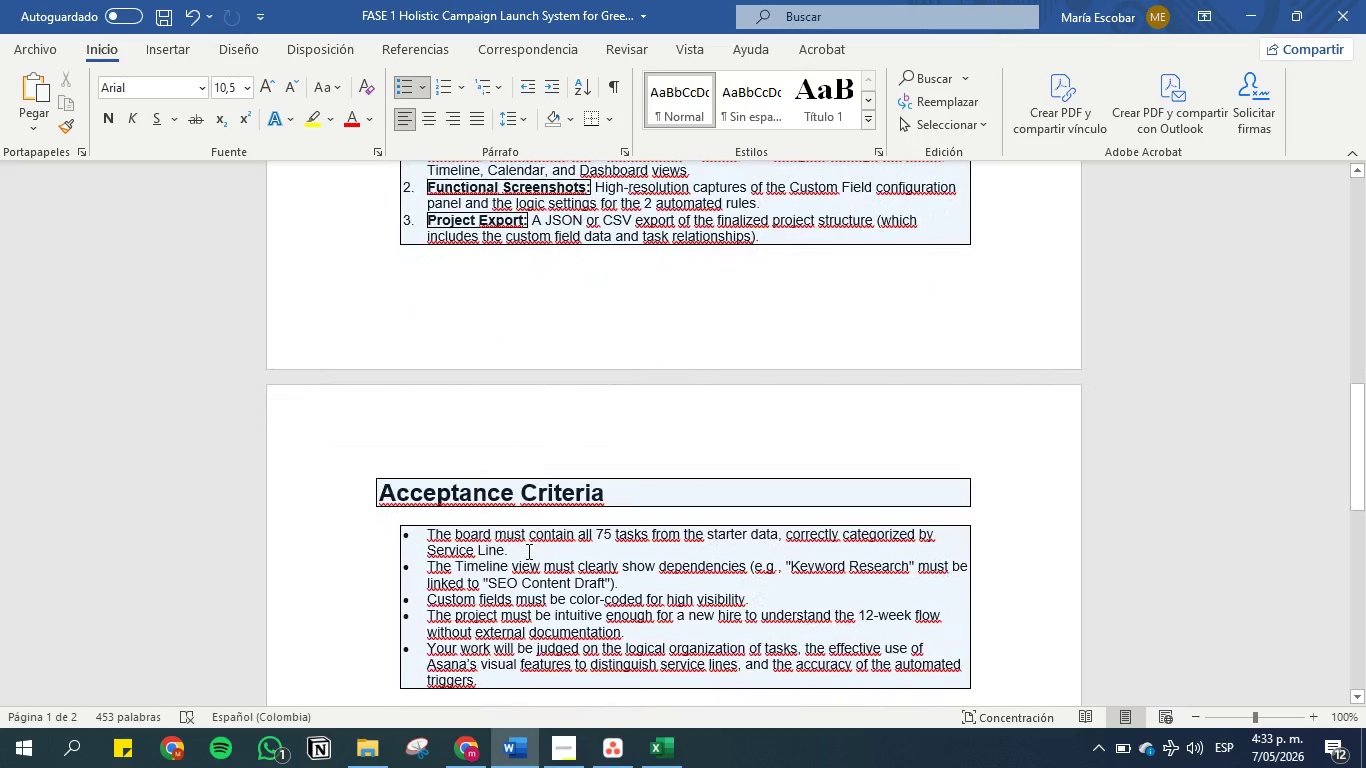 
left_click([662, 755])
 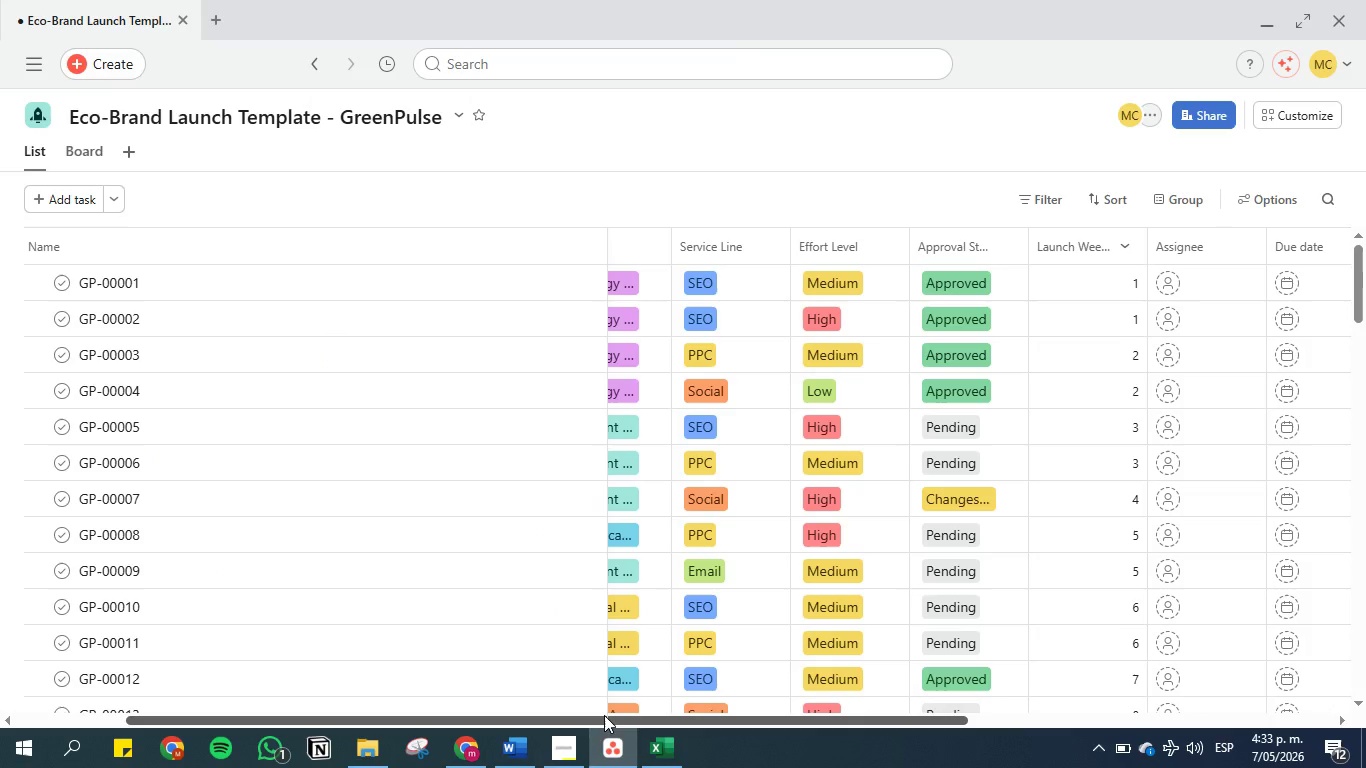 
left_click_drag(start_coordinate=[604, 715], to_coordinate=[431, 689])
 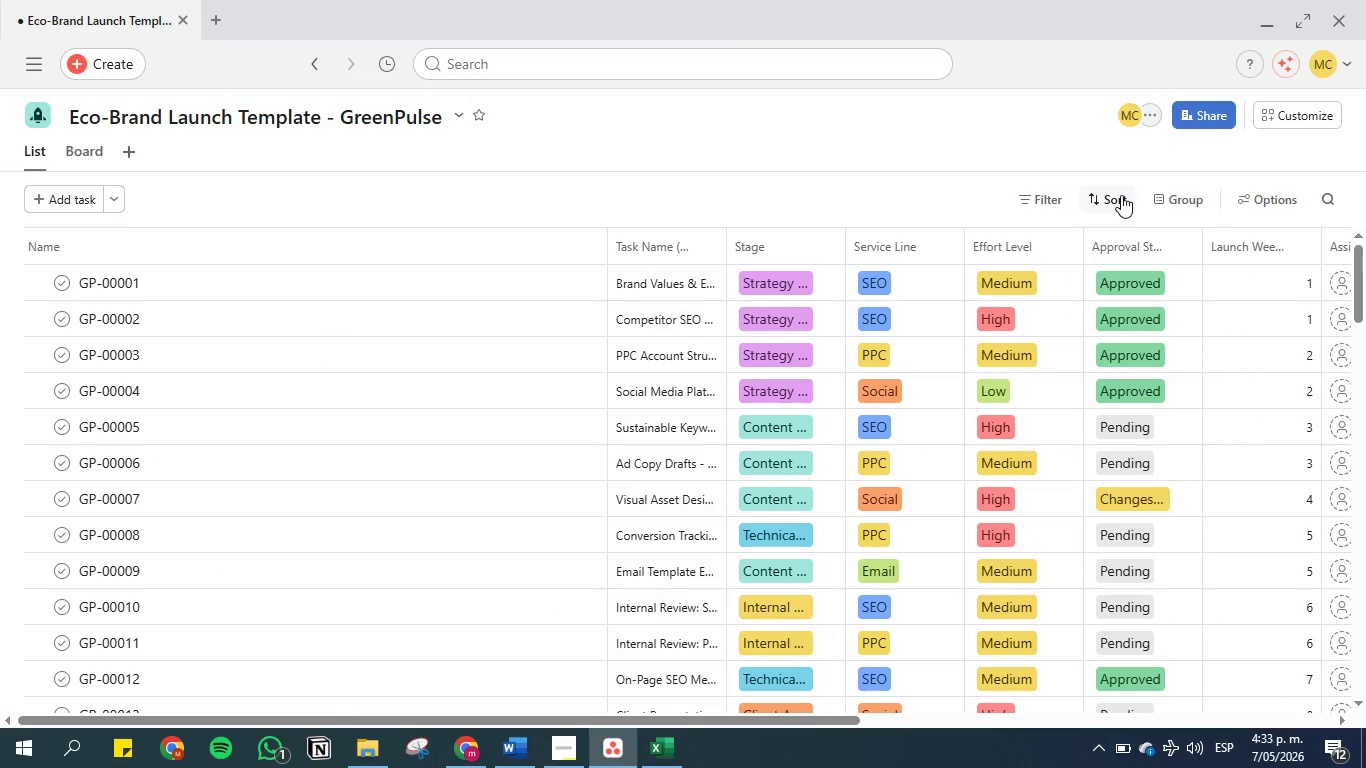 
wait(5.92)
 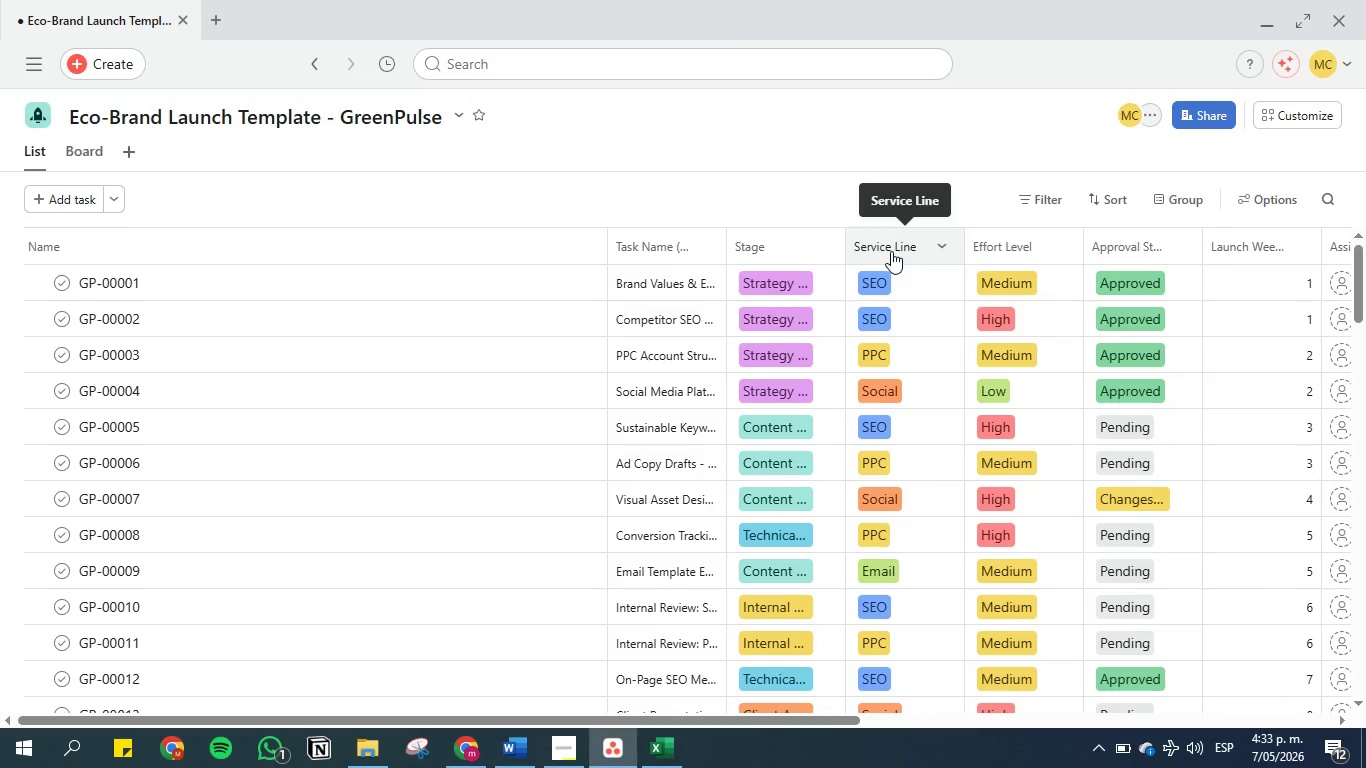 
left_click([1105, 203])
 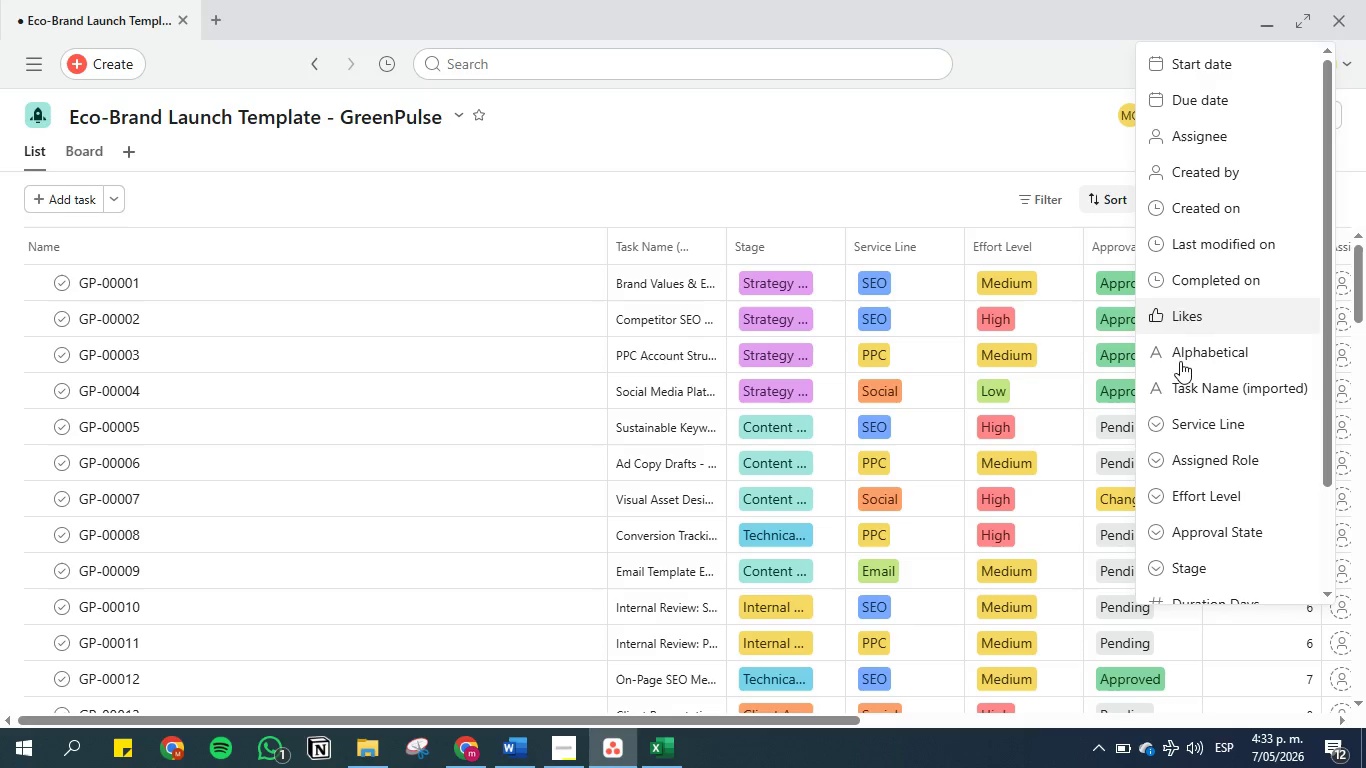 
left_click([1195, 417])
 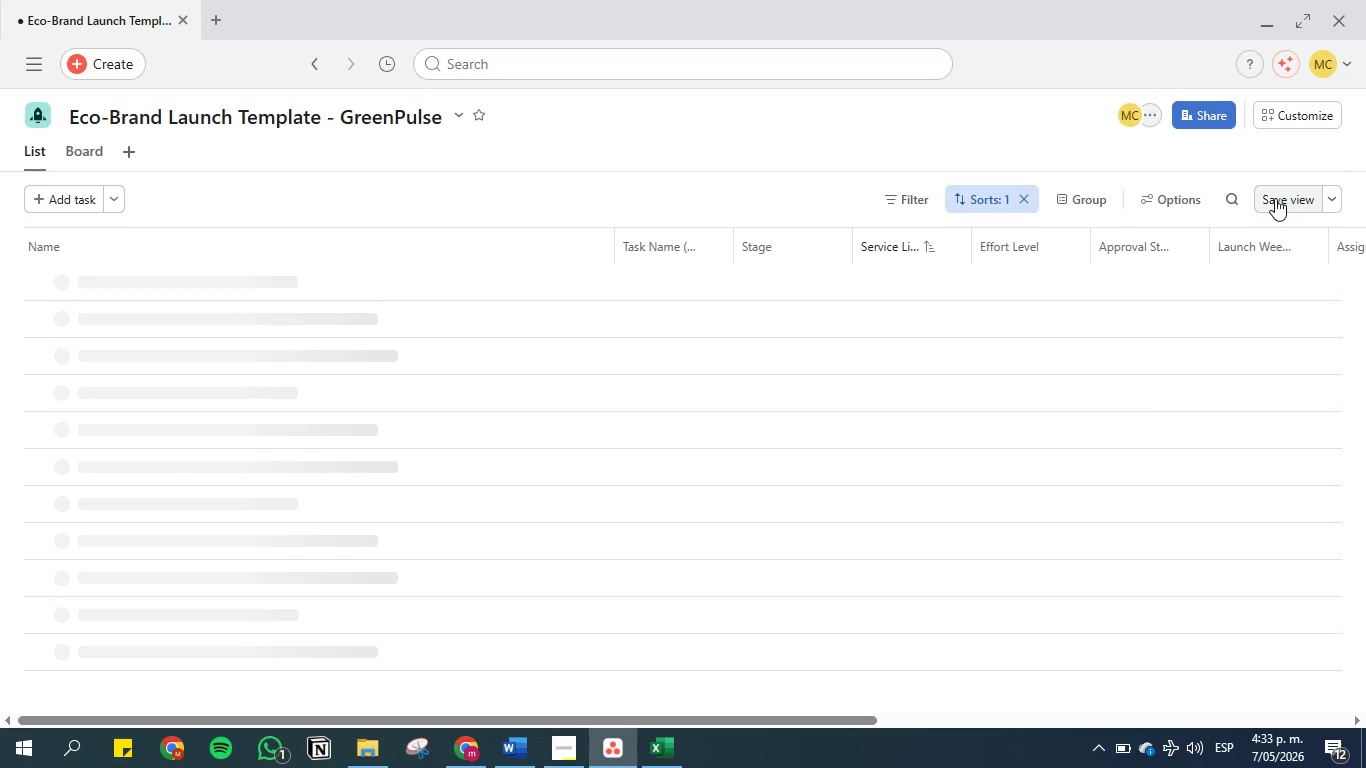 
wait(11.73)
 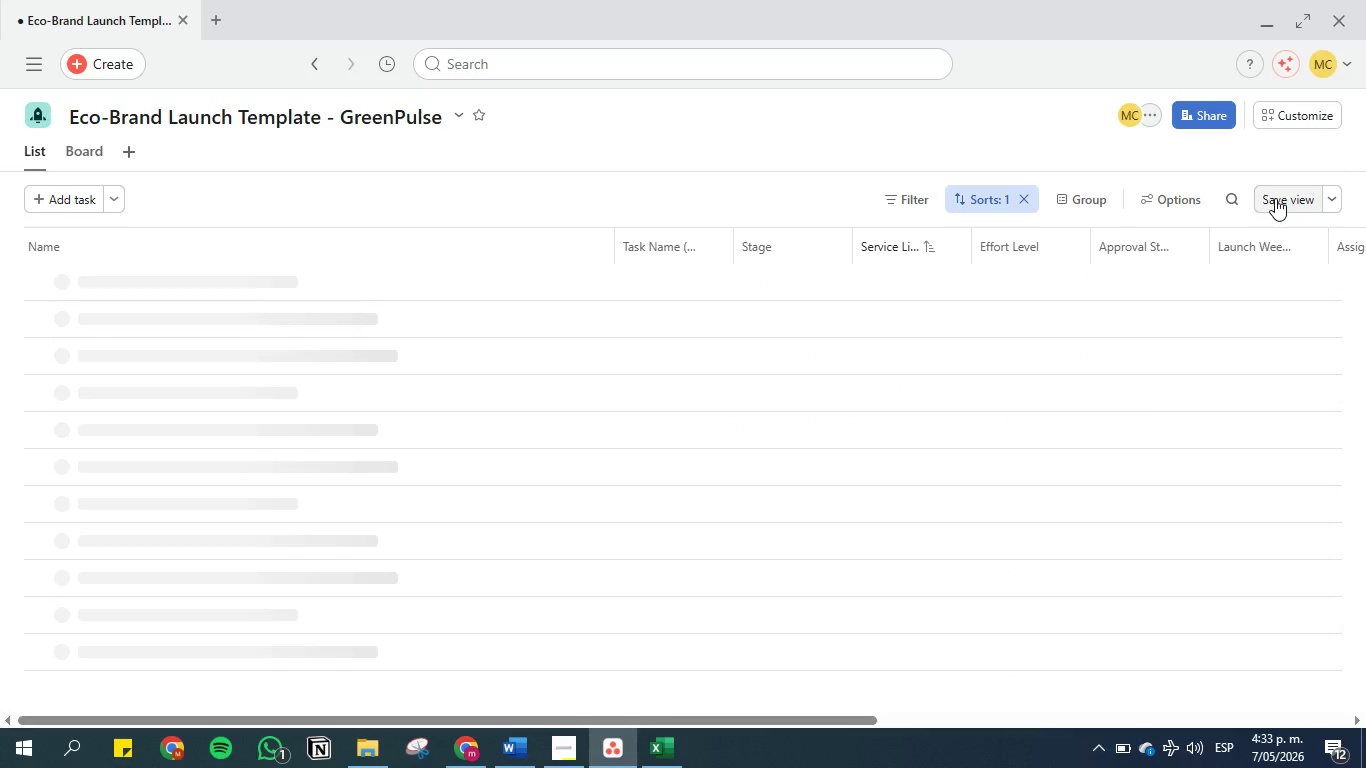 
scroll: coordinate [914, 378], scroll_direction: down, amount: 5.0
 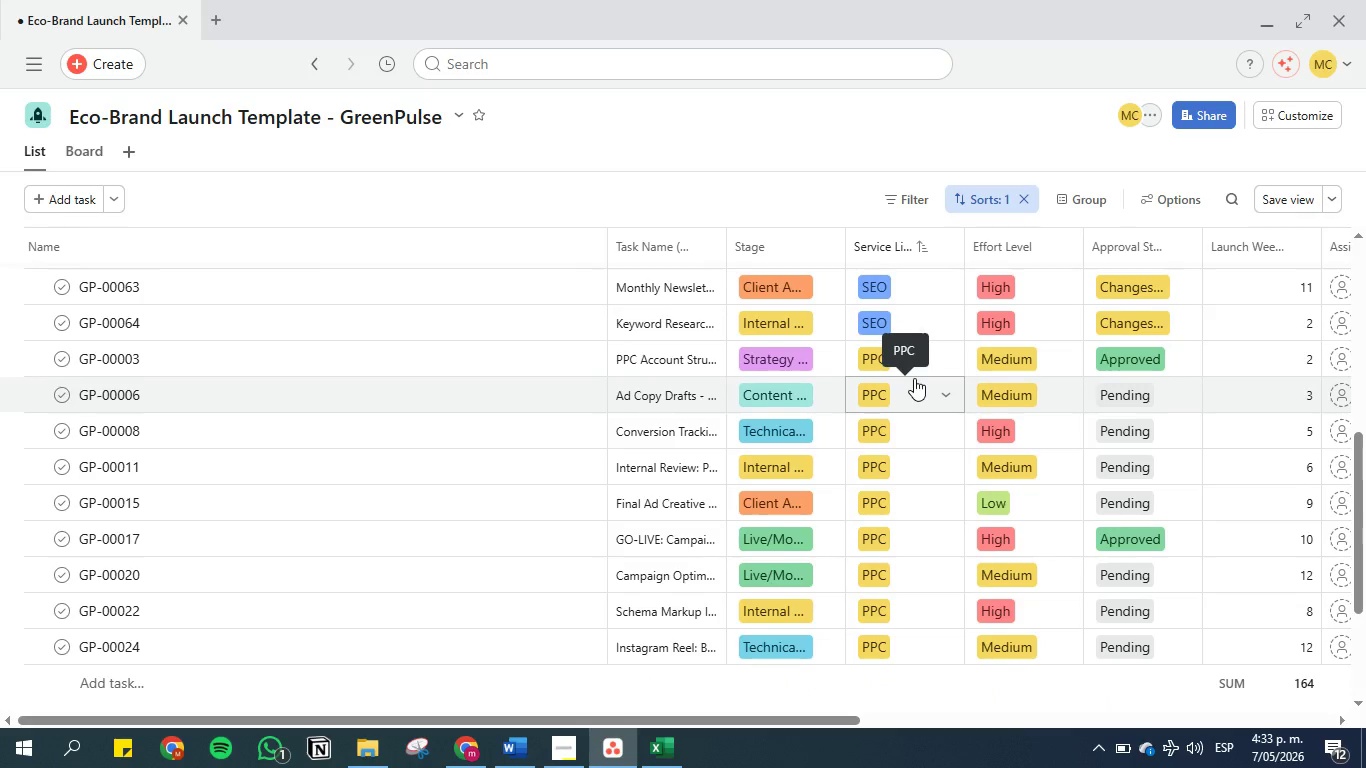 
scroll: coordinate [935, 343], scroll_direction: up, amount: 11.0
 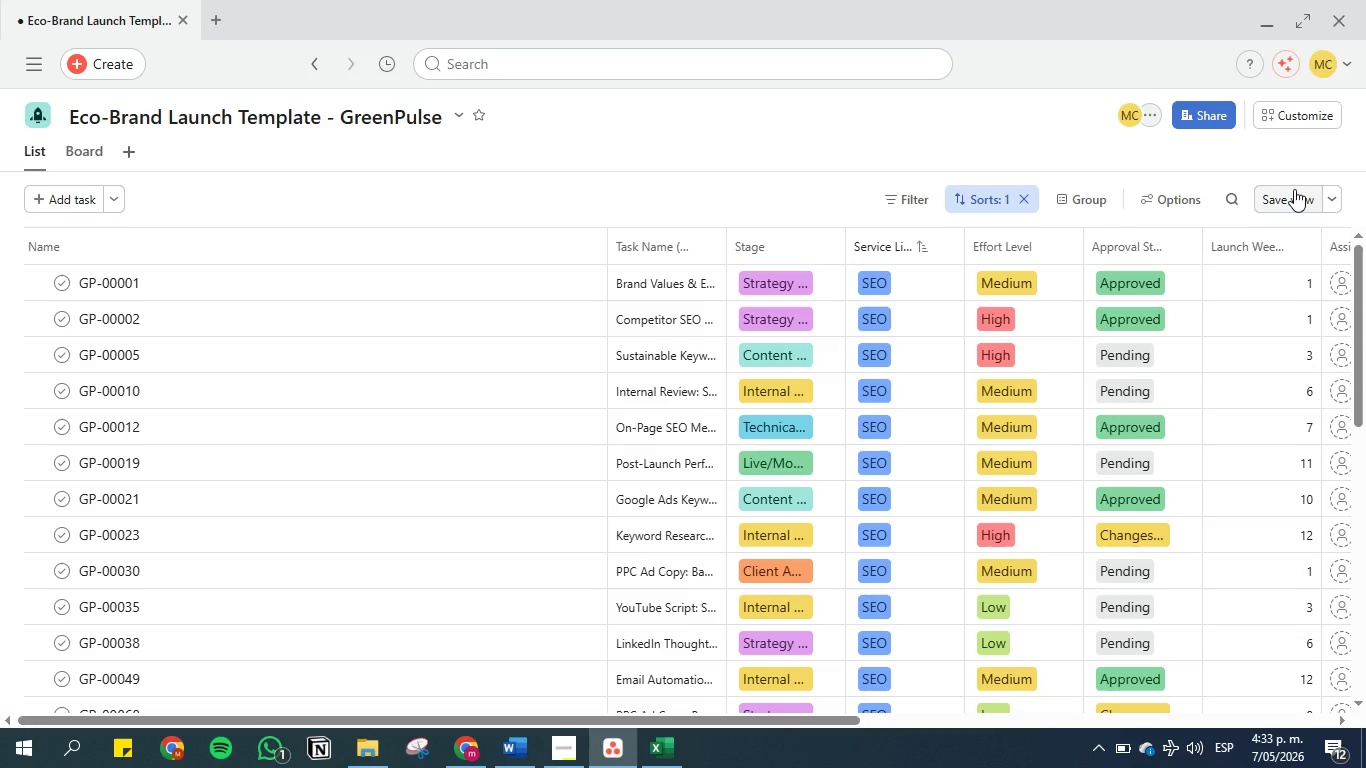 
left_click([1294, 189])
 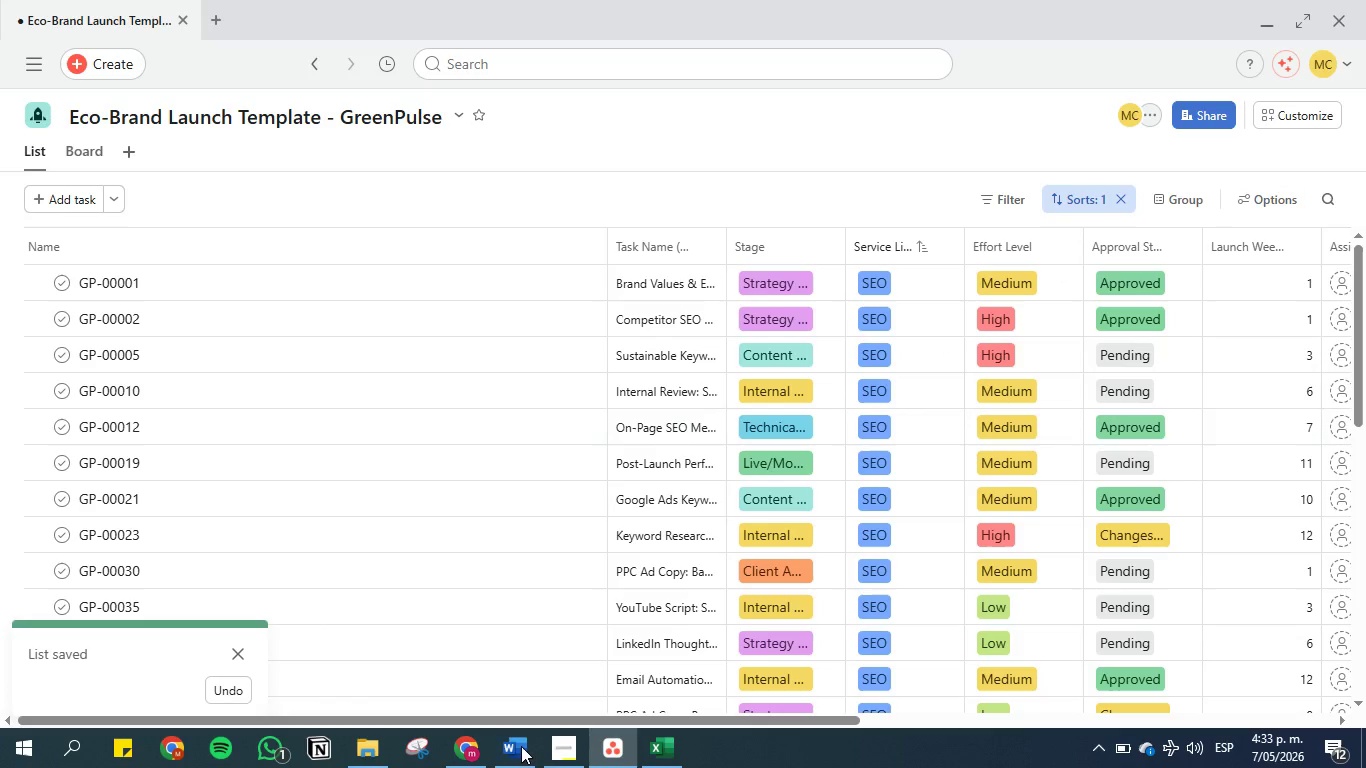 
left_click([514, 756])
 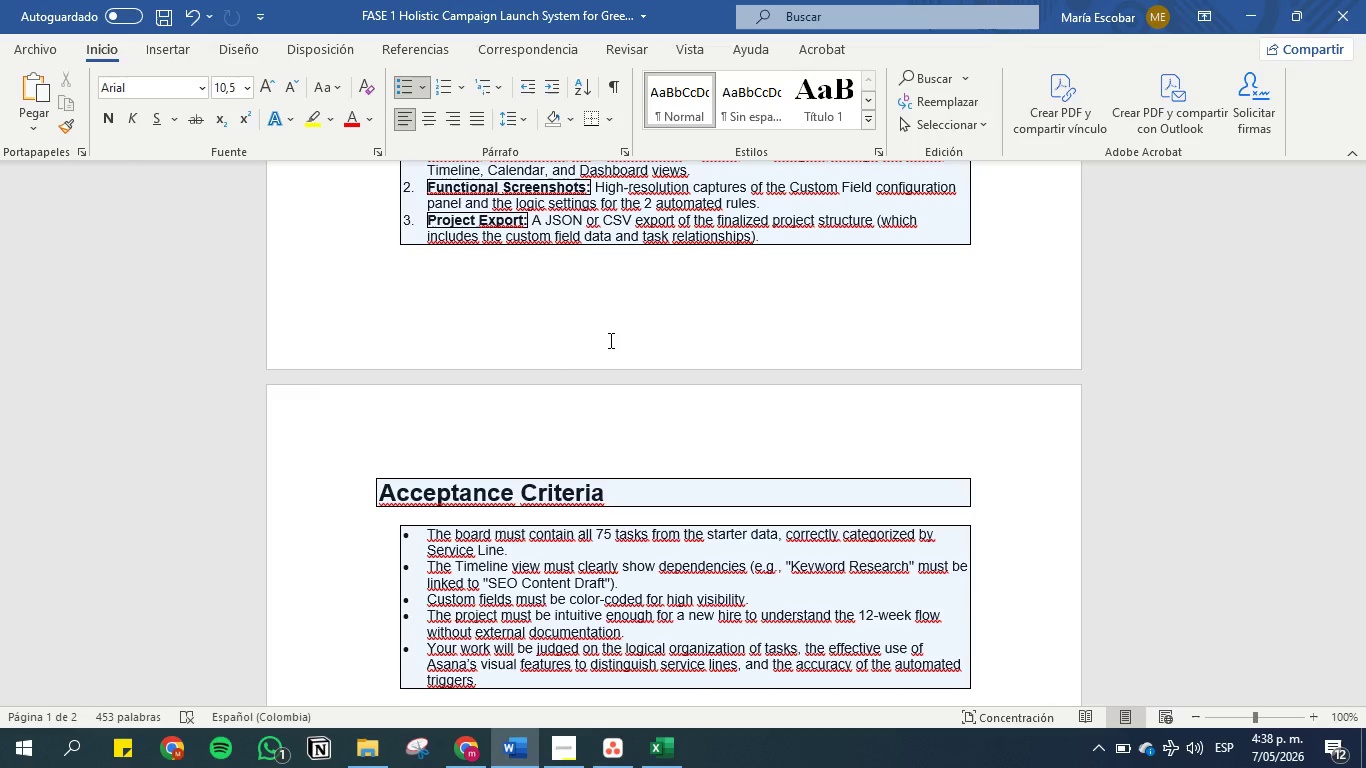 
wait(301.56)
 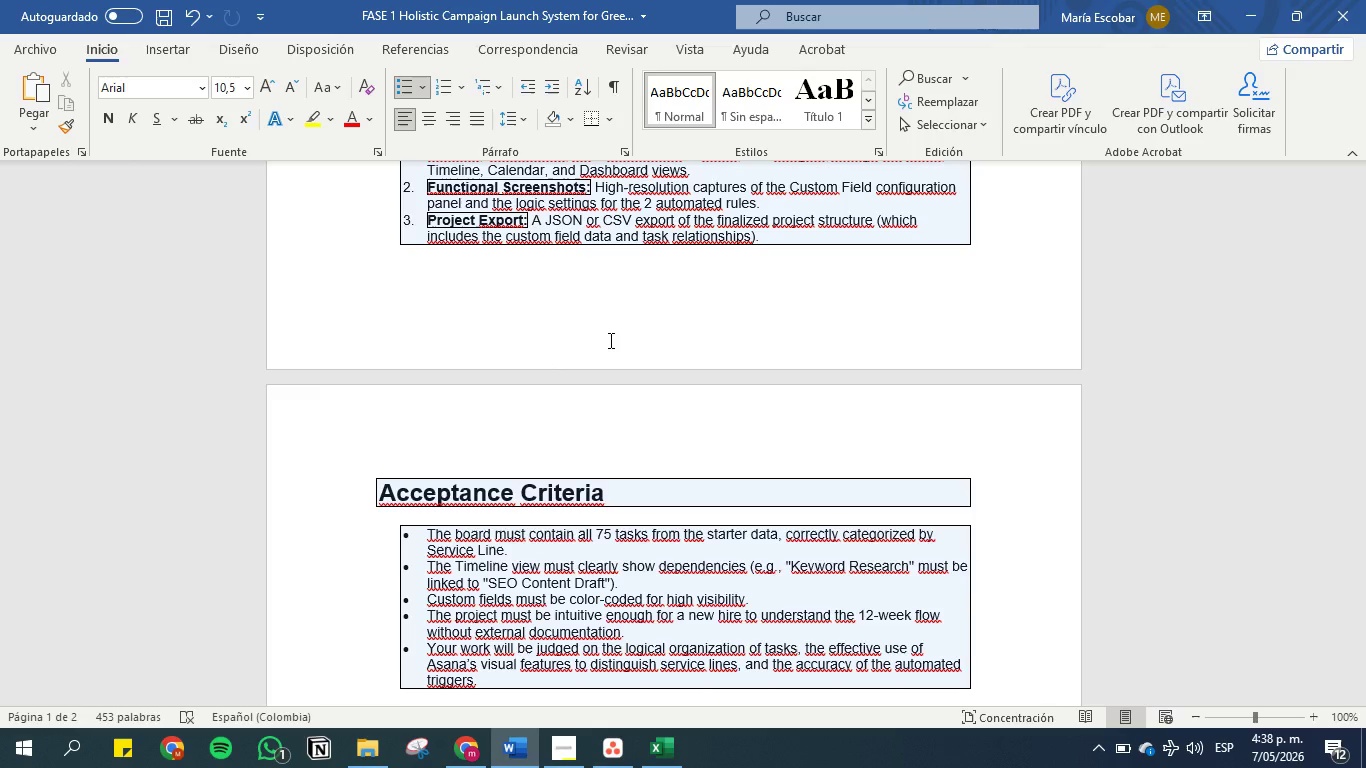 
scroll: coordinate [609, 366], scroll_direction: down, amount: 4.0
 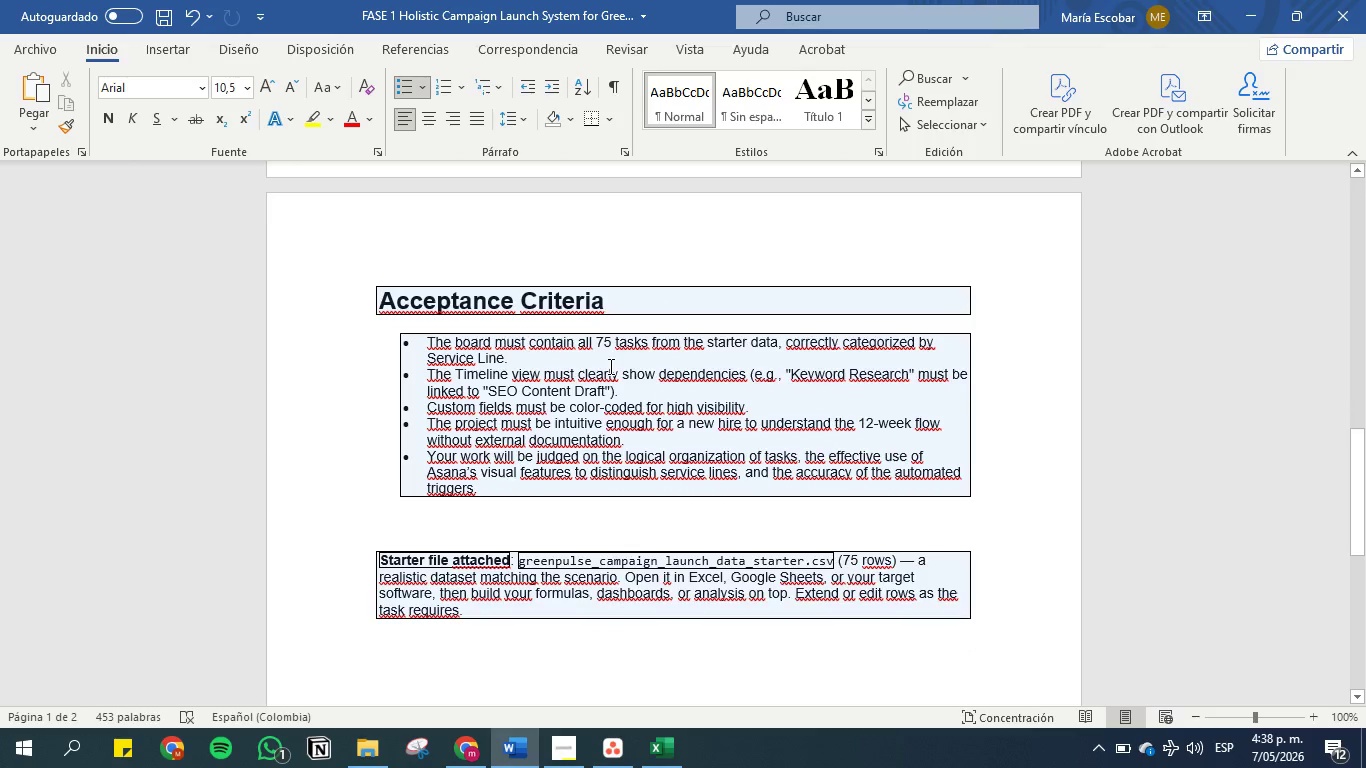 
scroll: coordinate [609, 366], scroll_direction: up, amount: 1.0
 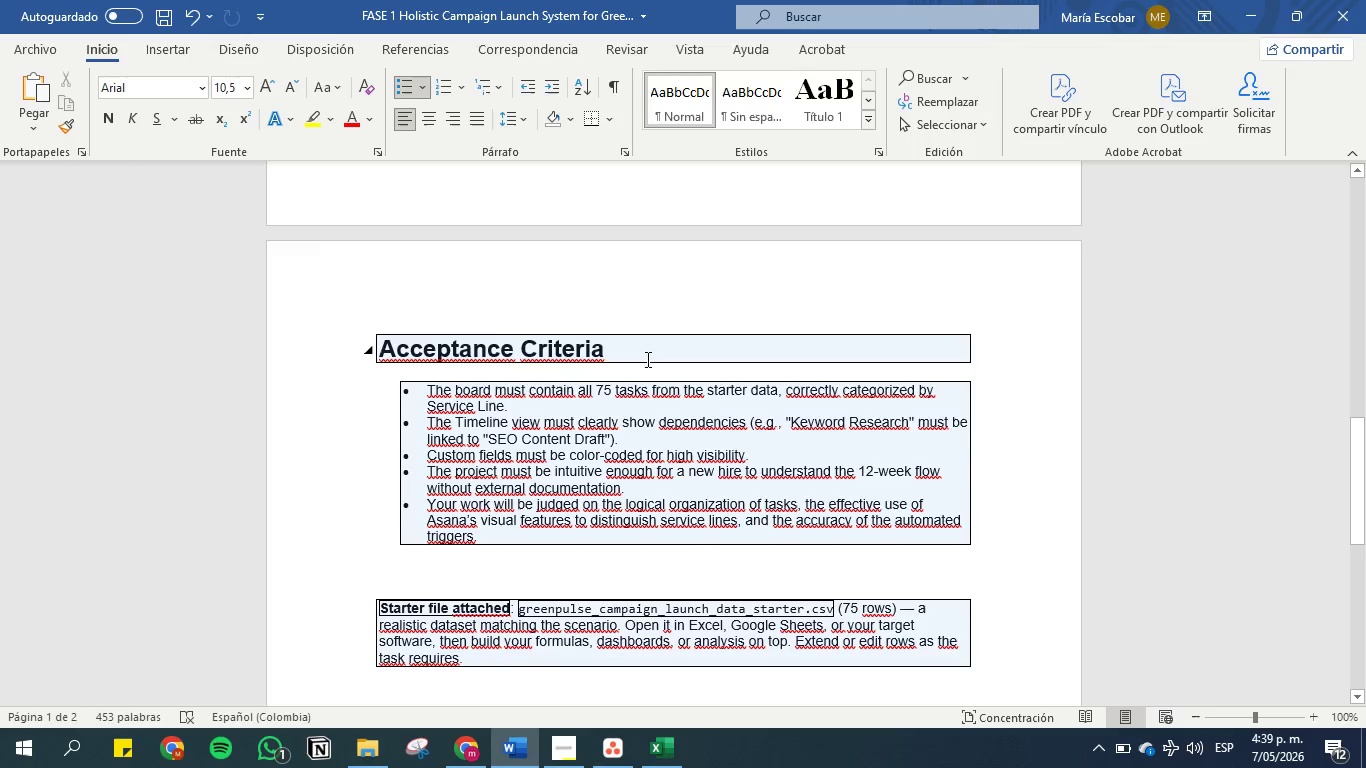 
wait(27.48)
 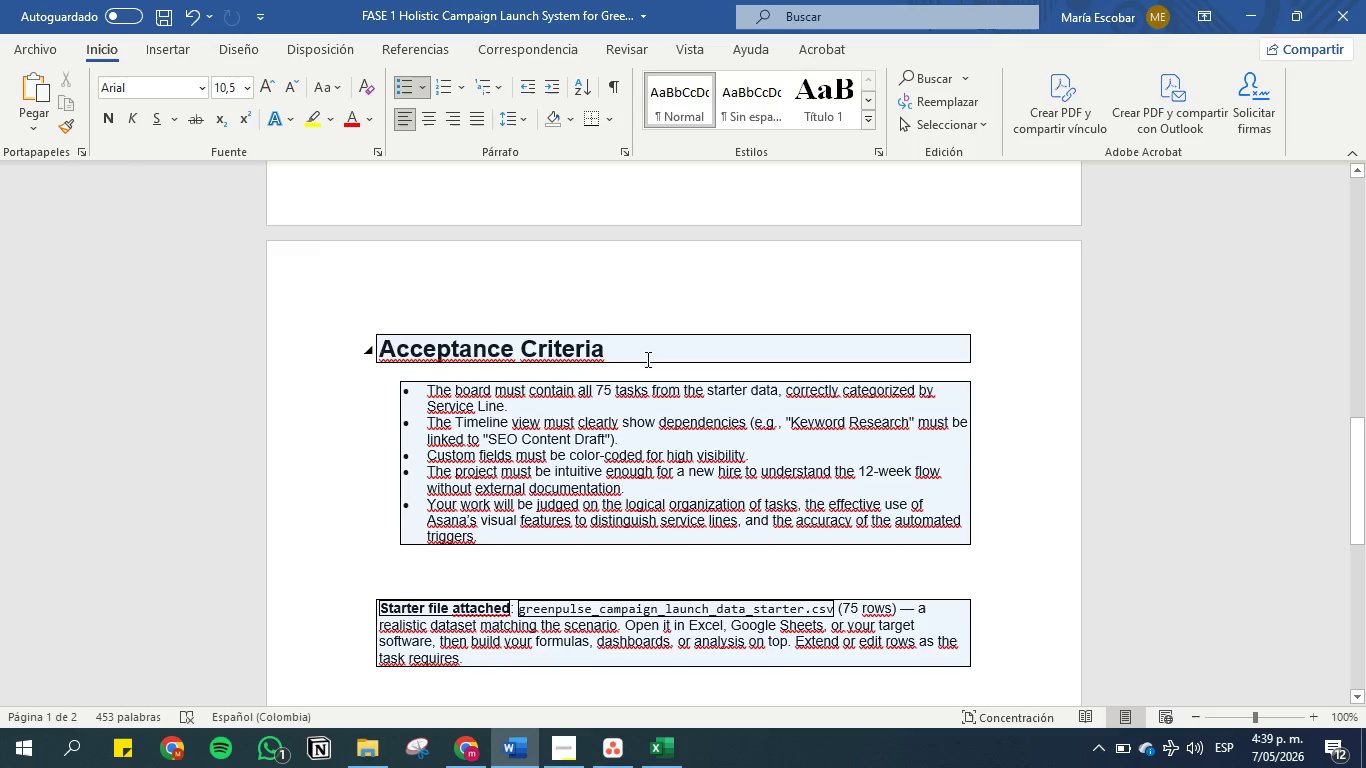 
scroll: coordinate [312, 278], scroll_direction: down, amount: 1.0
 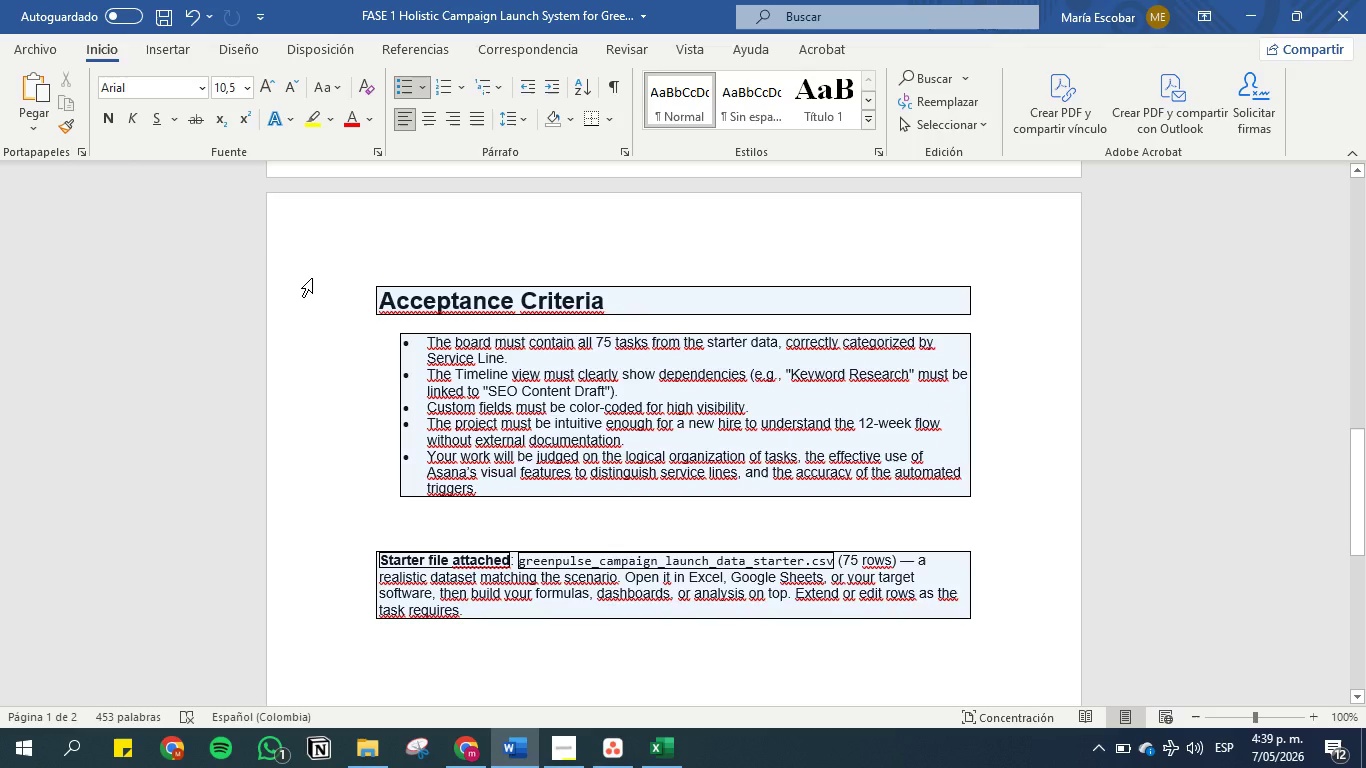 
wait(8.84)
 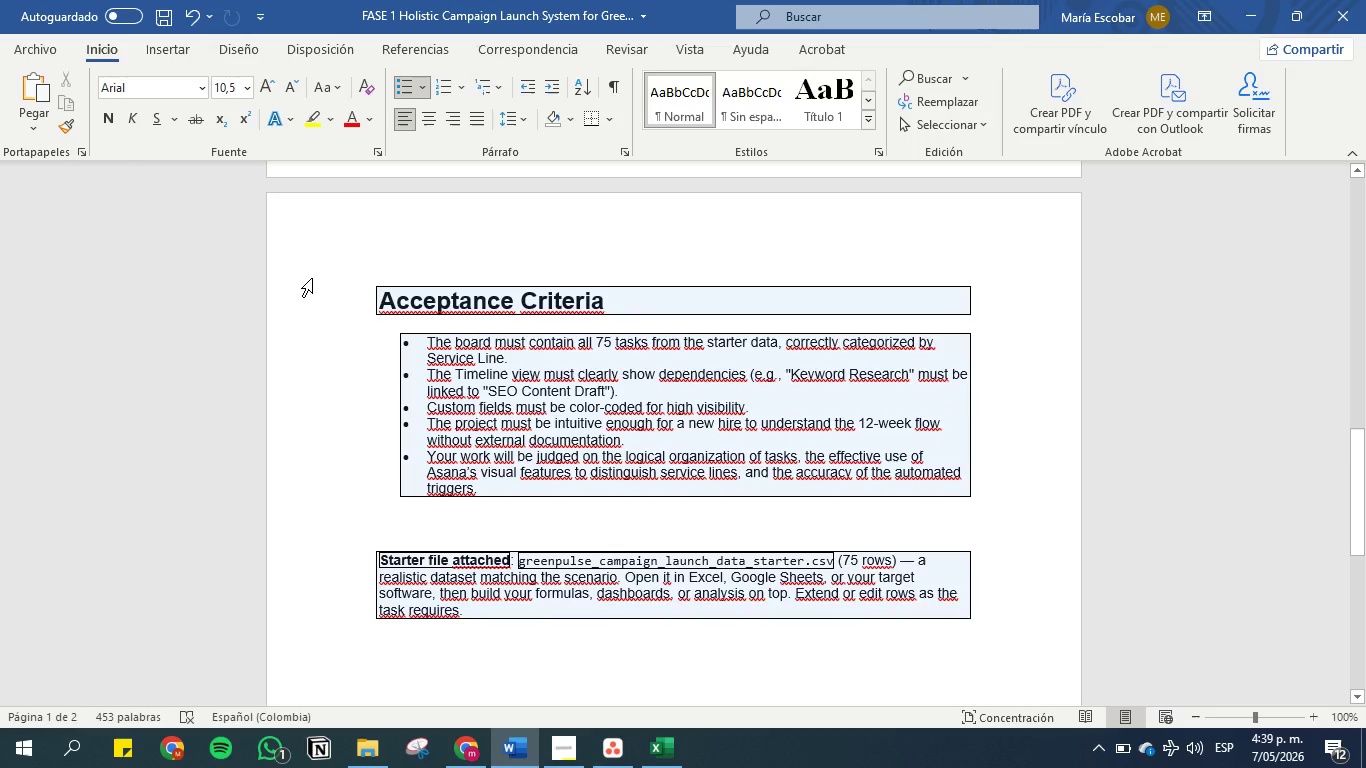 
scroll: coordinate [312, 278], scroll_direction: down, amount: 1.0
 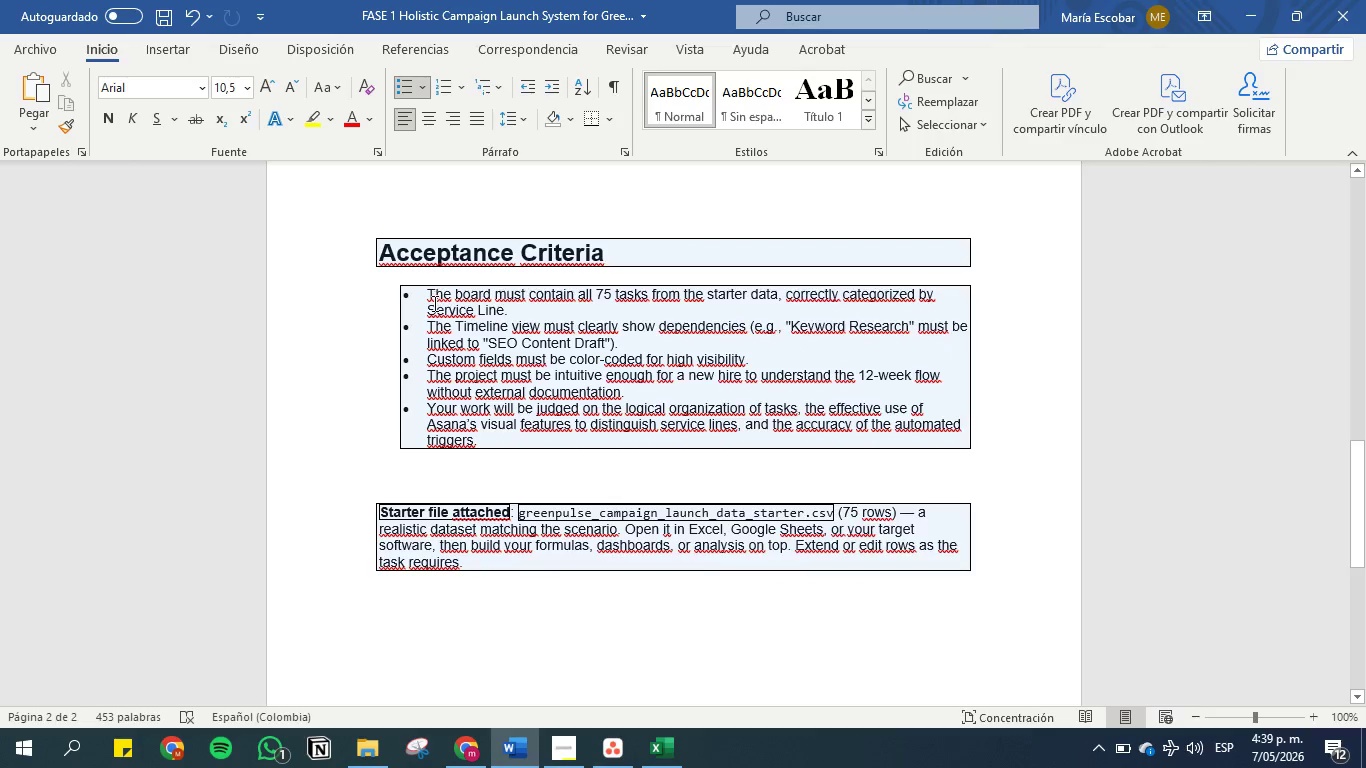 
scroll: coordinate [596, 370], scroll_direction: up, amount: 15.0
 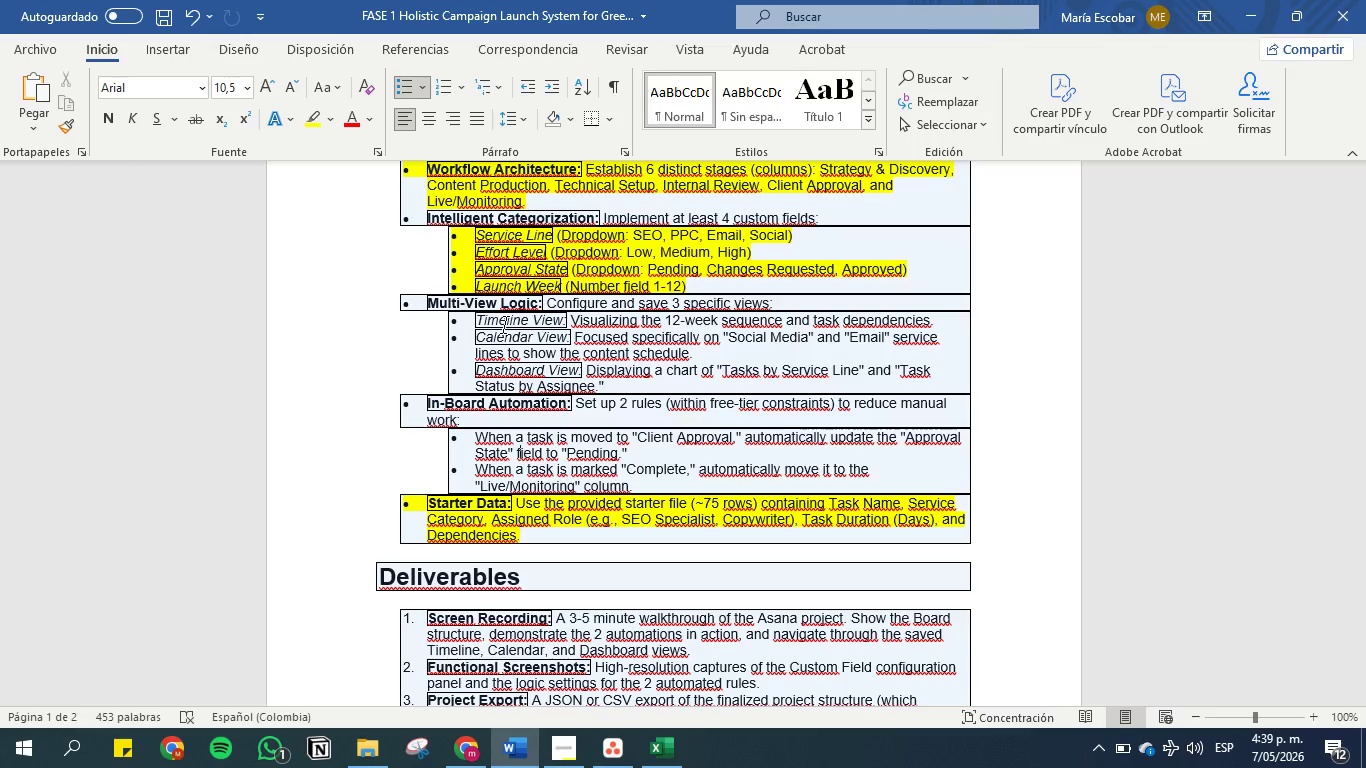 
wait(26.48)
 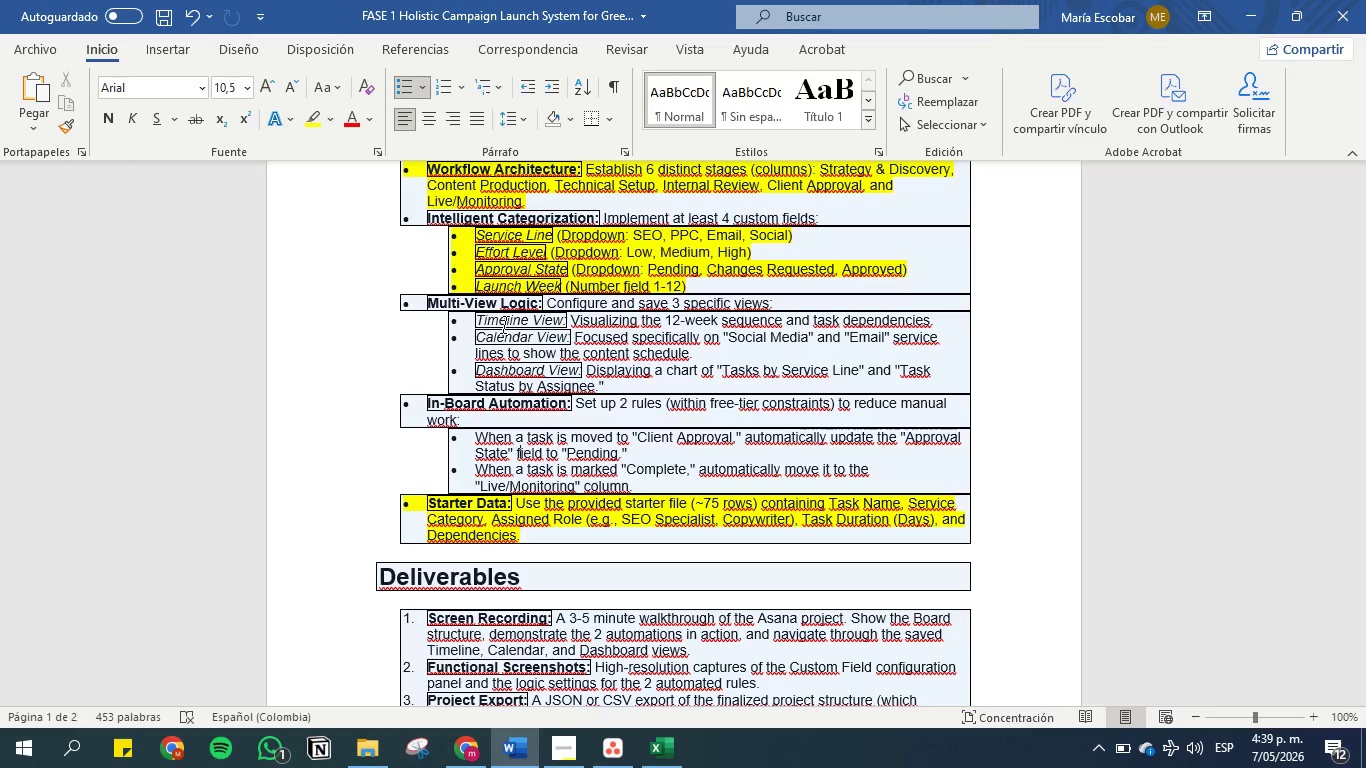 
left_click([640, 374])
 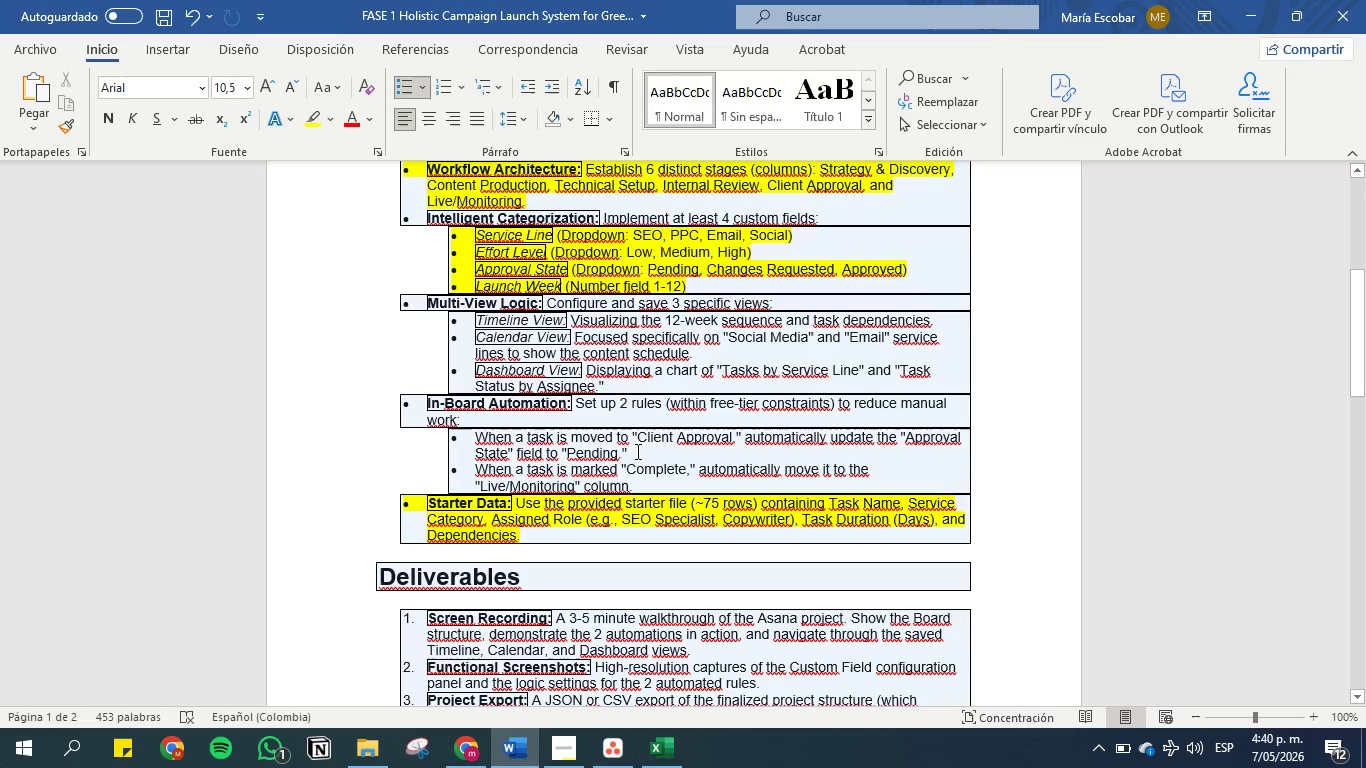 
left_click_drag(start_coordinate=[629, 454], to_coordinate=[474, 437])
 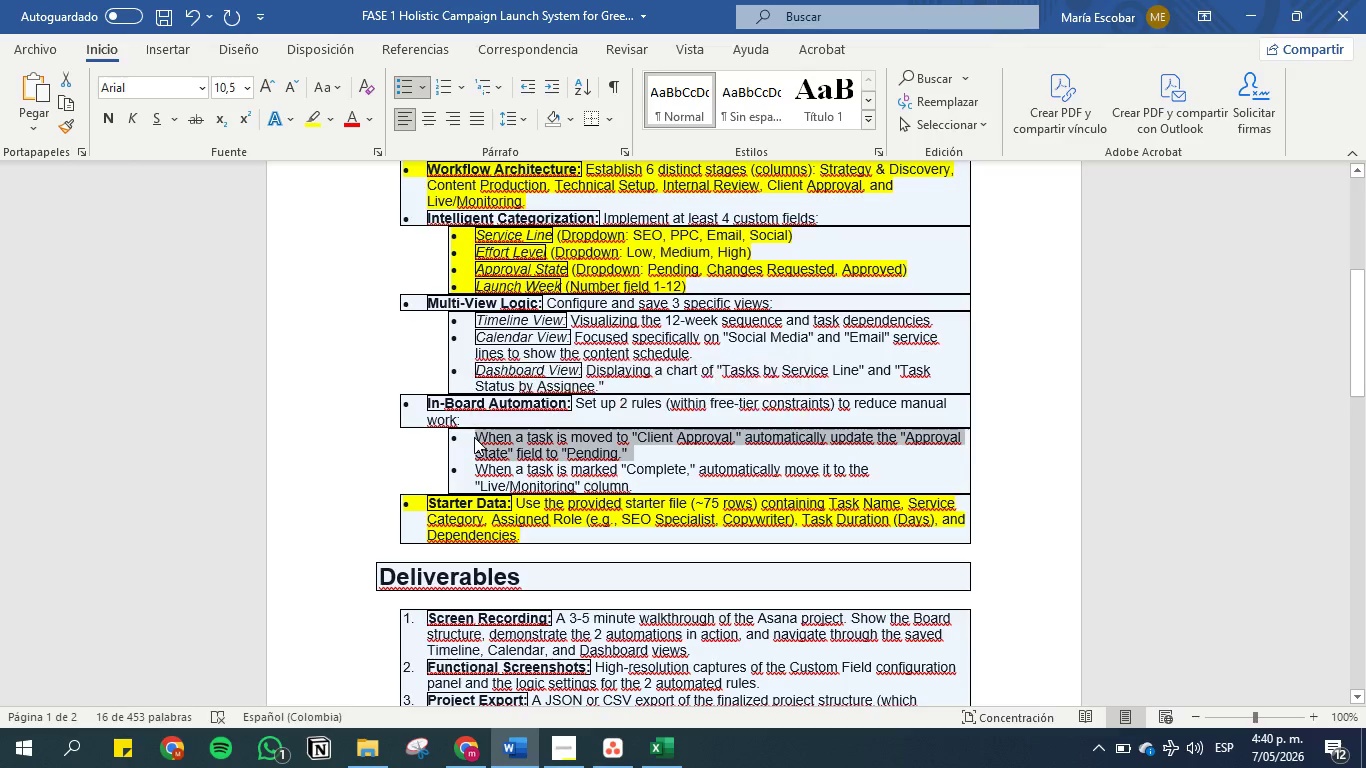 
key(Control+C)
 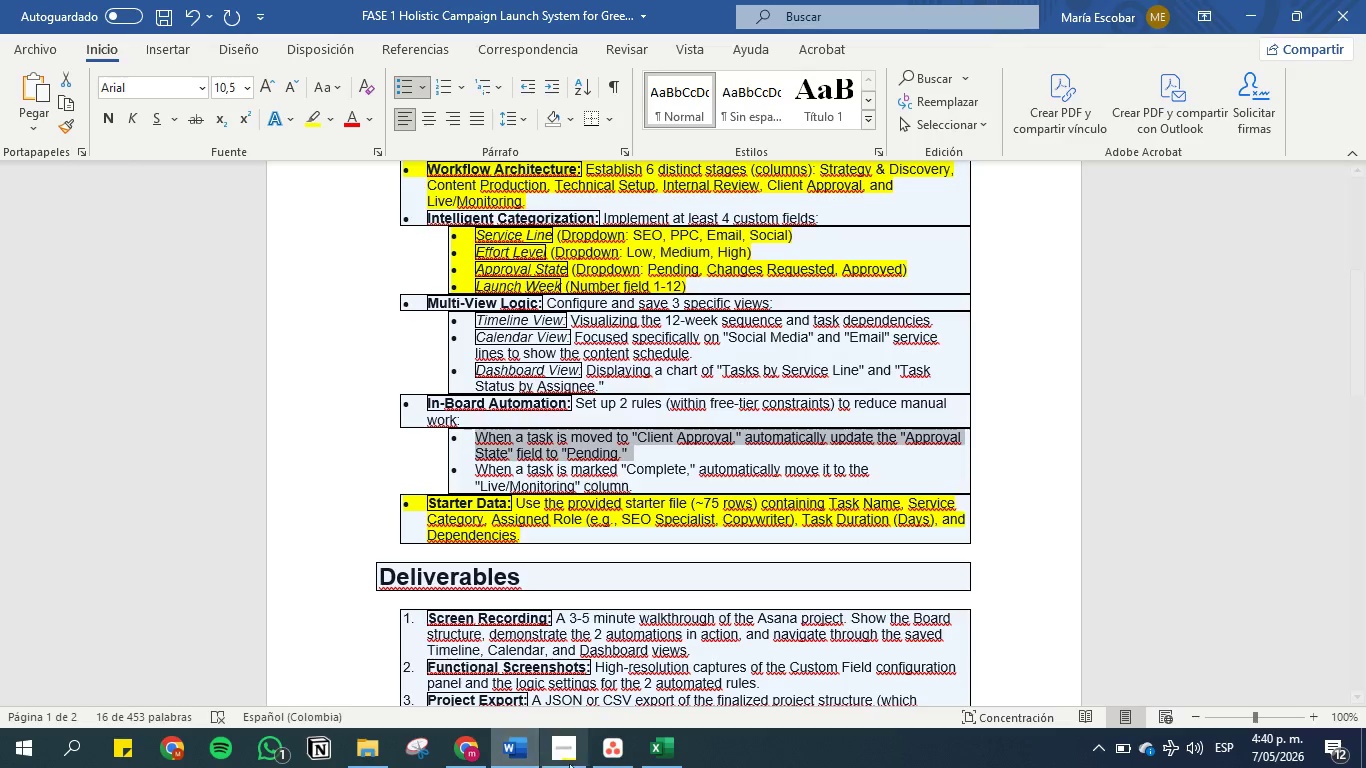 
left_click([597, 747])
 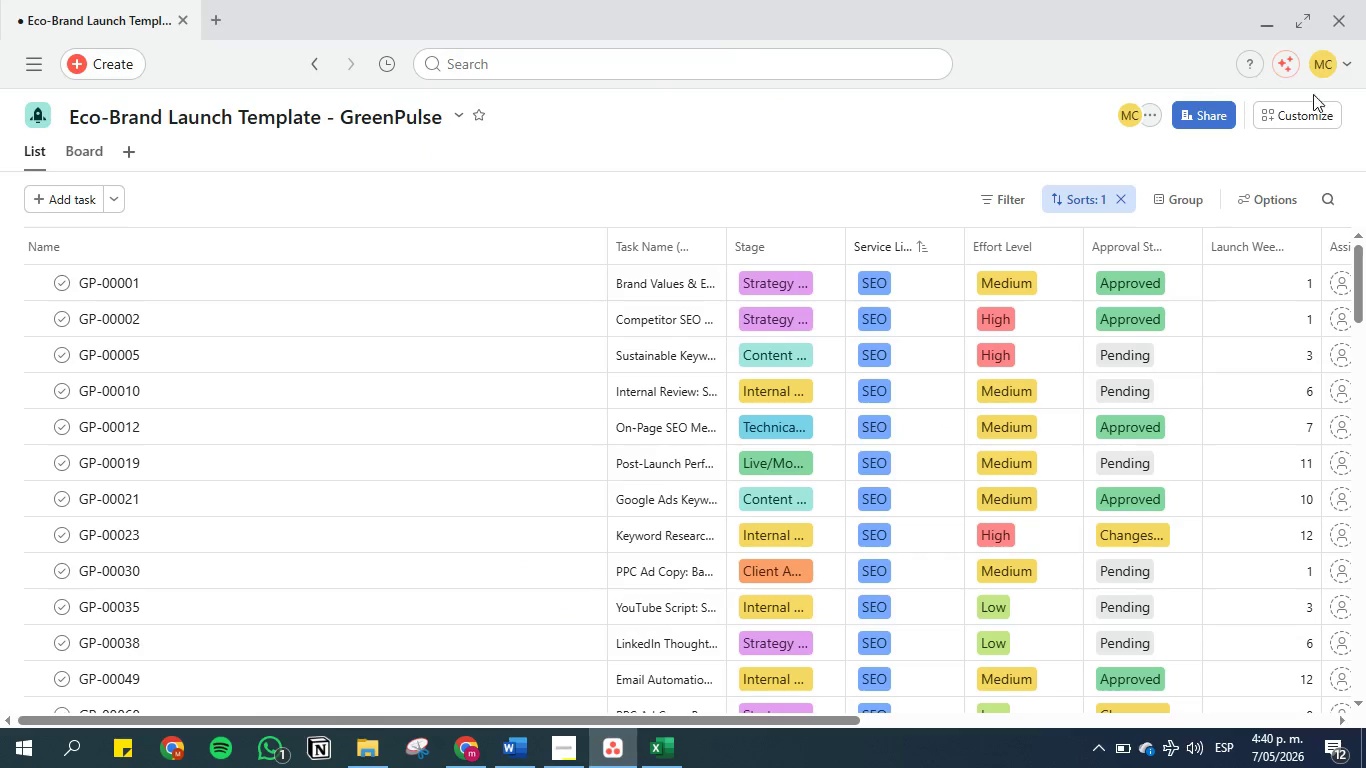 
left_click([1310, 123])
 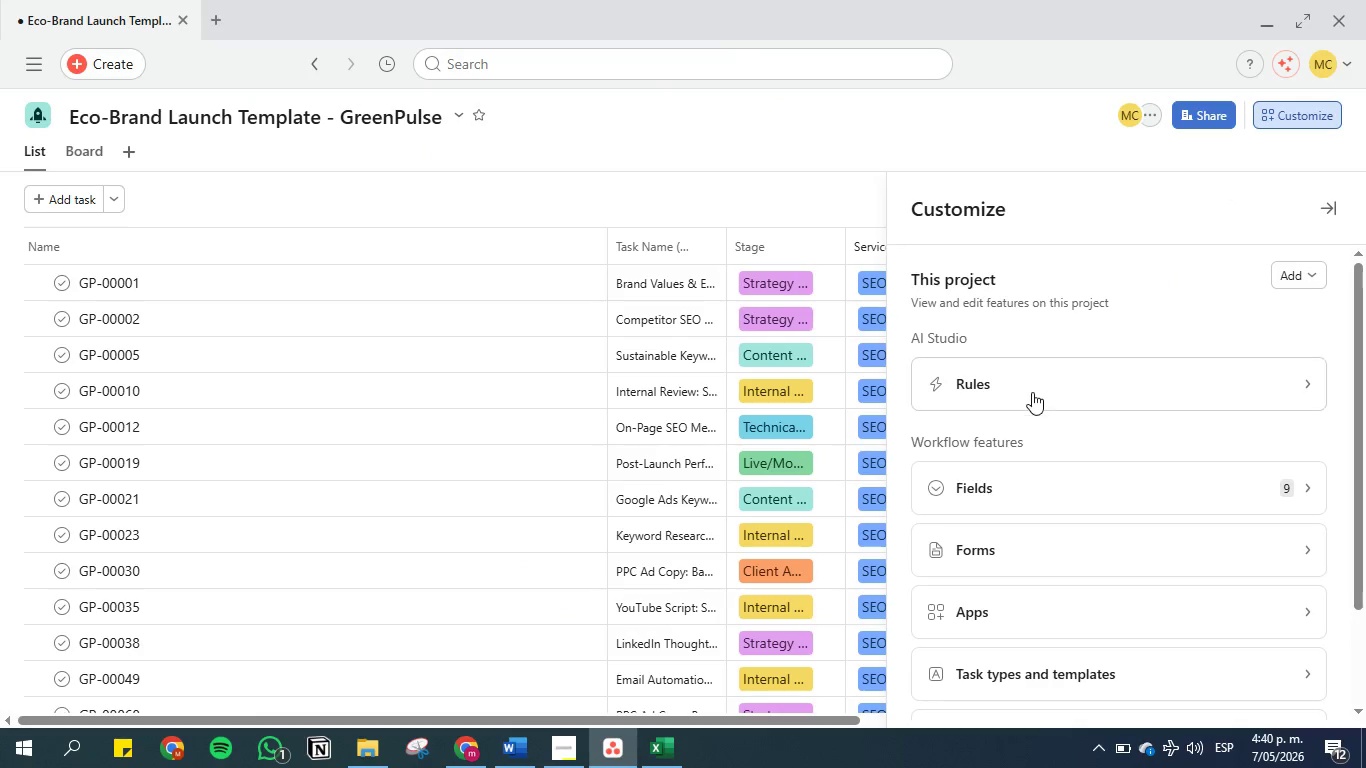 
left_click([1035, 377])
 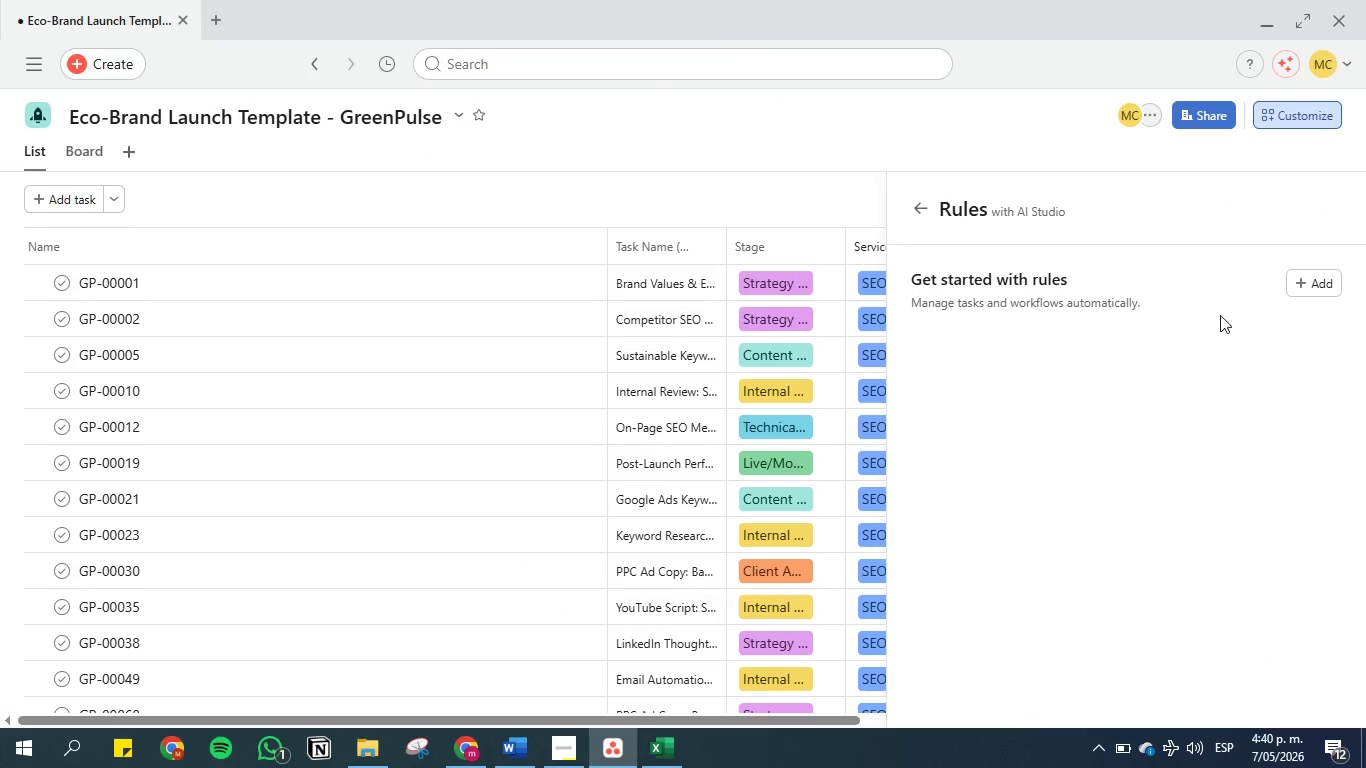 
left_click([1310, 279])
 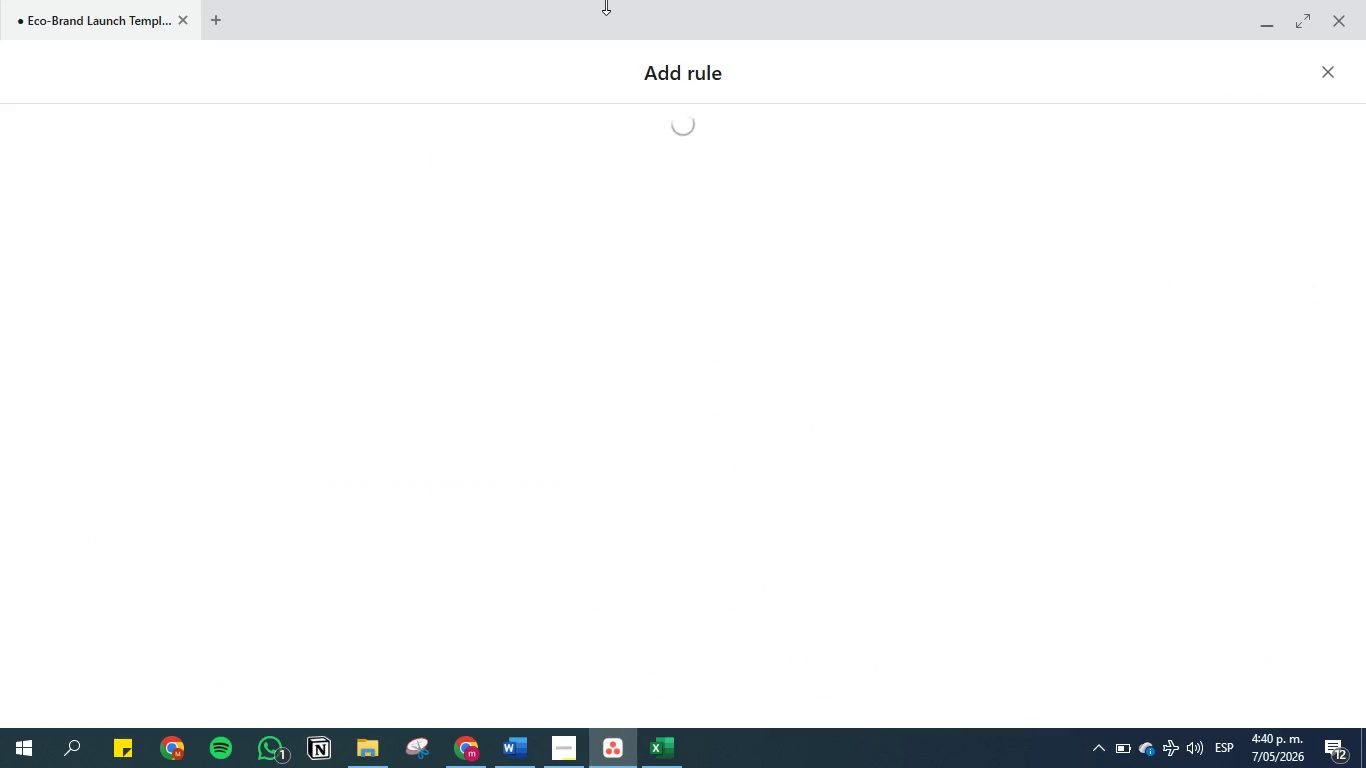 
wait(8.52)
 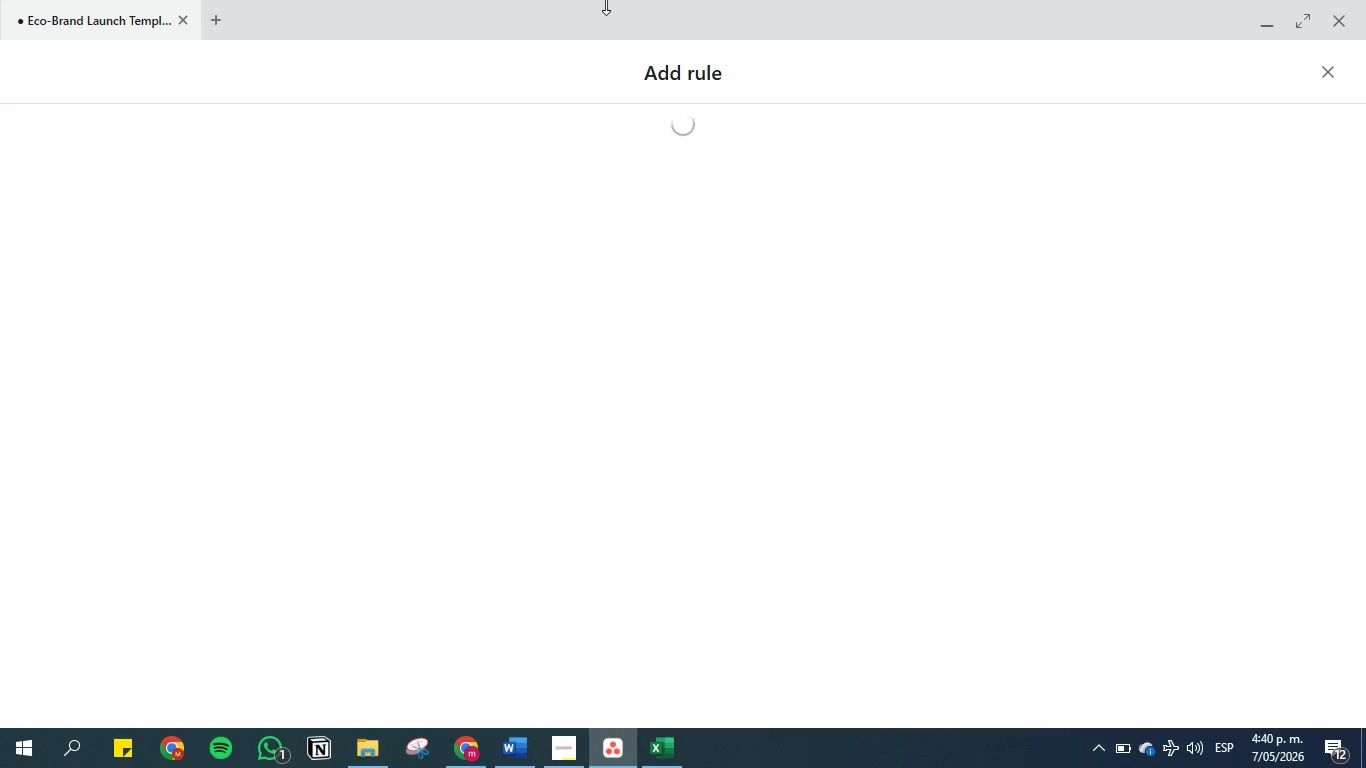 
double_click([538, 334])
 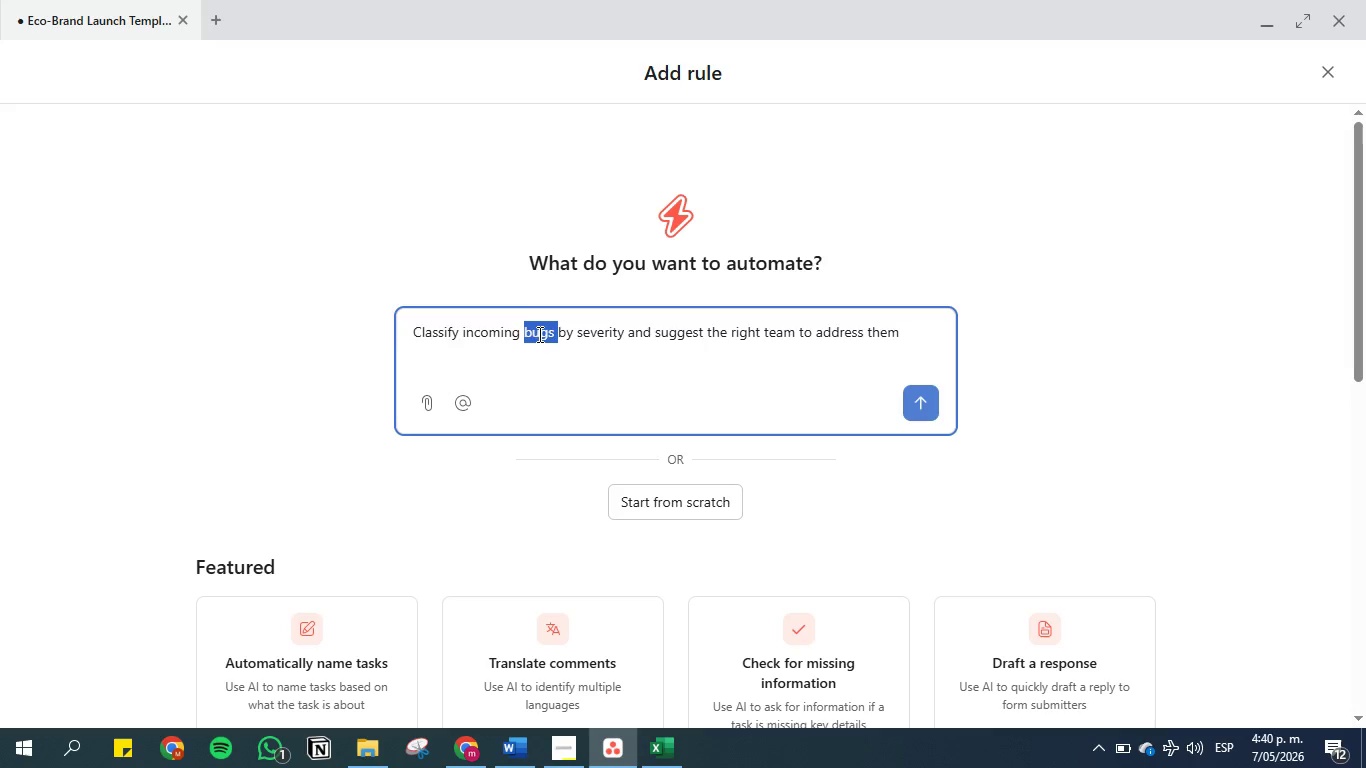 
triple_click([538, 334])
 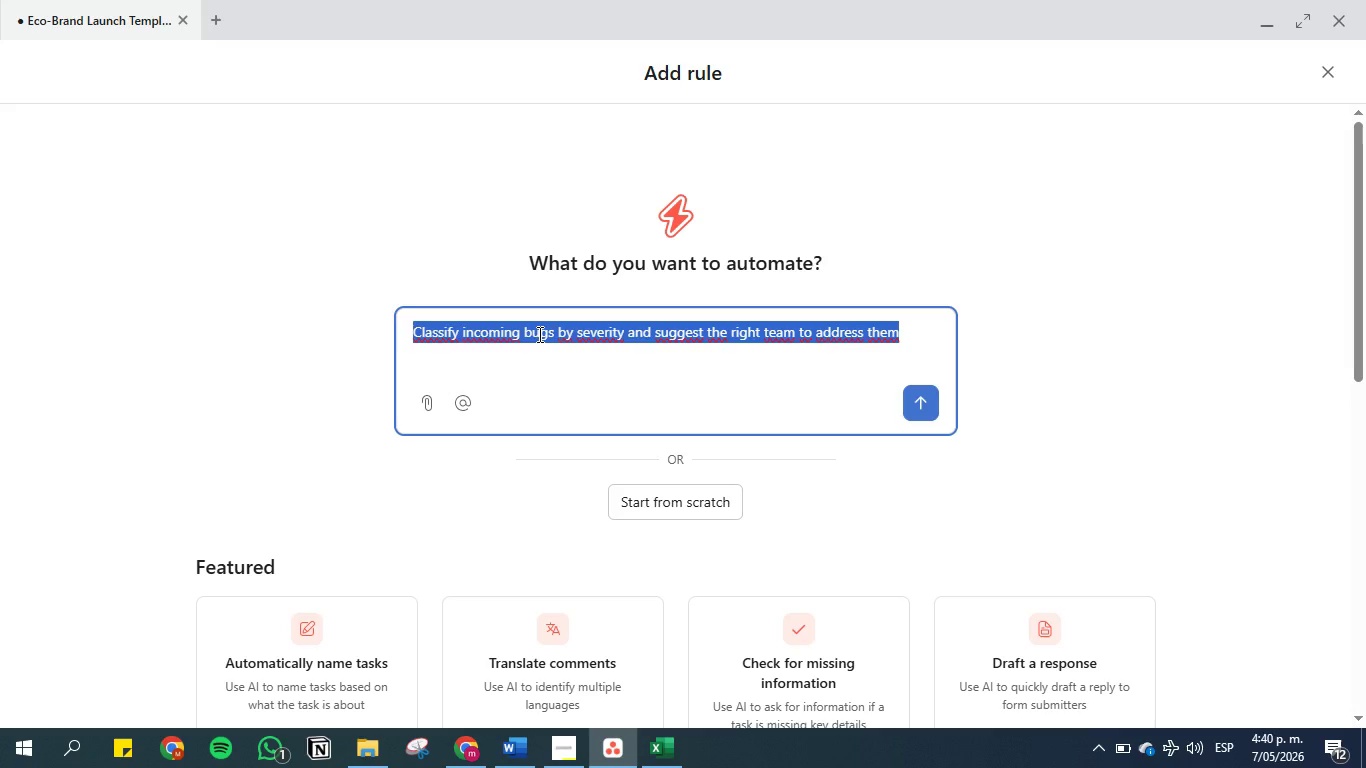 
key(Backspace)
 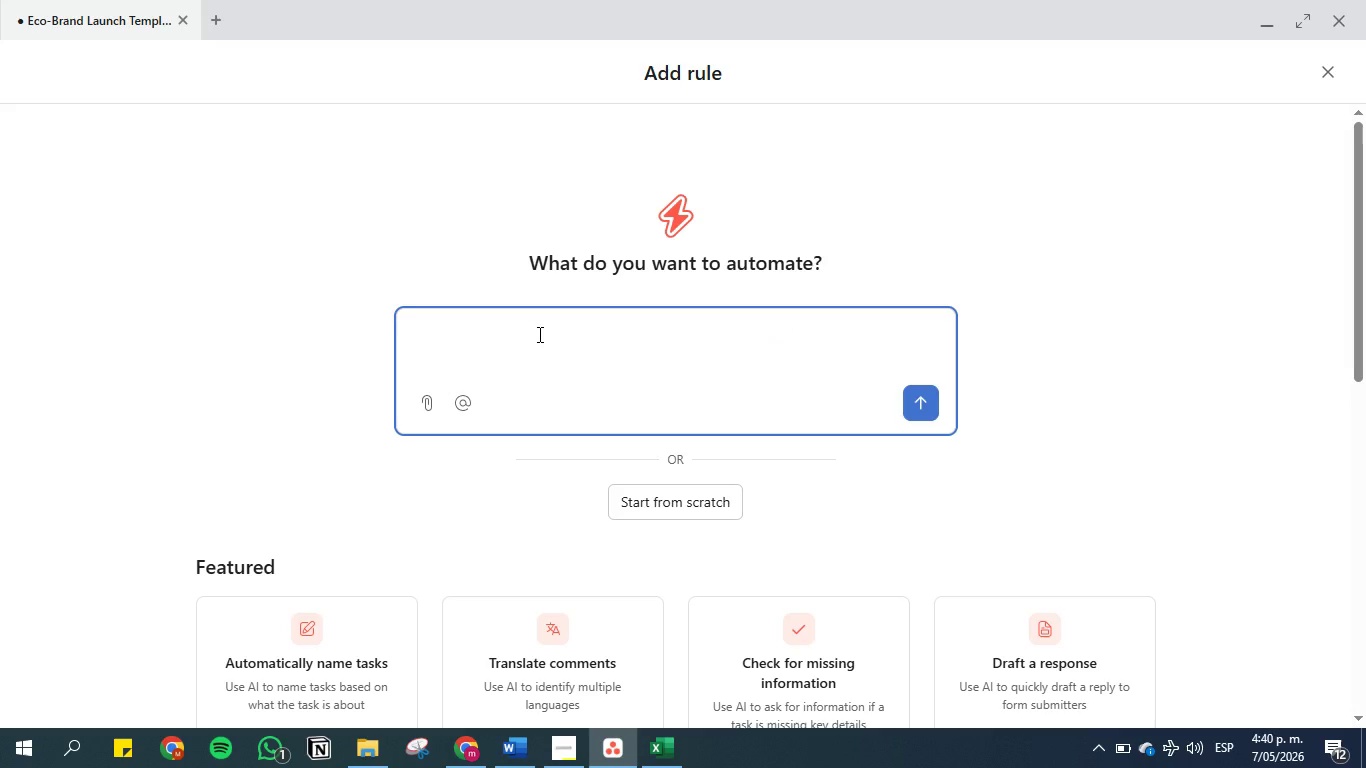 
key(Control+V)
 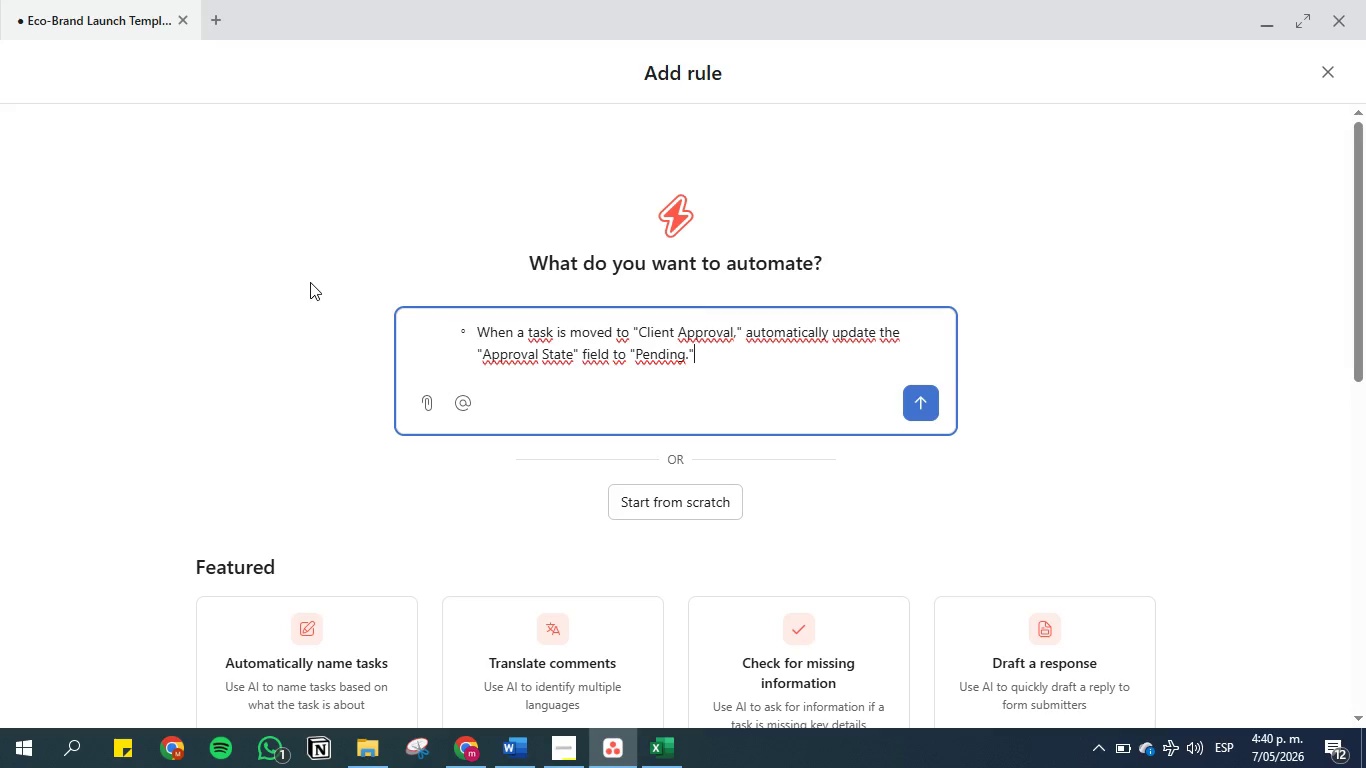 
wait(6.3)
 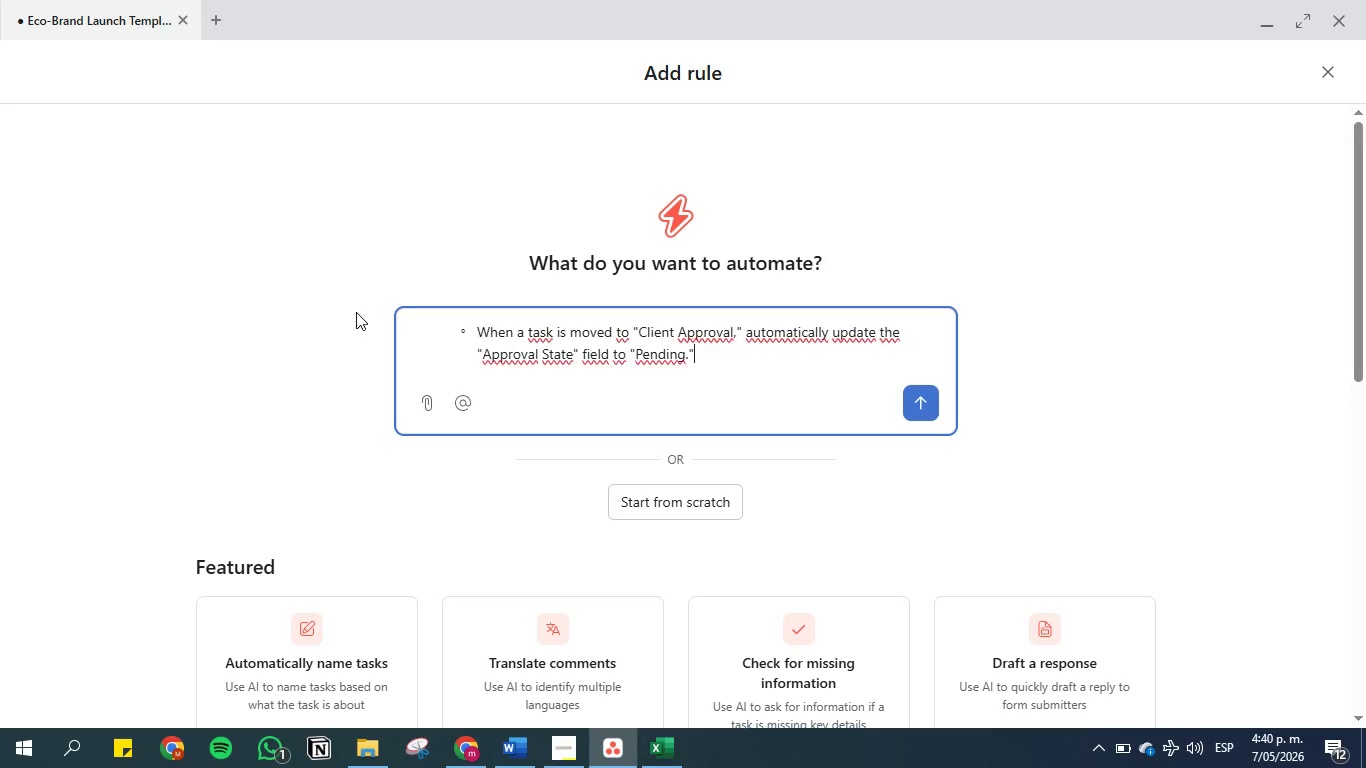 
left_click([475, 328])
 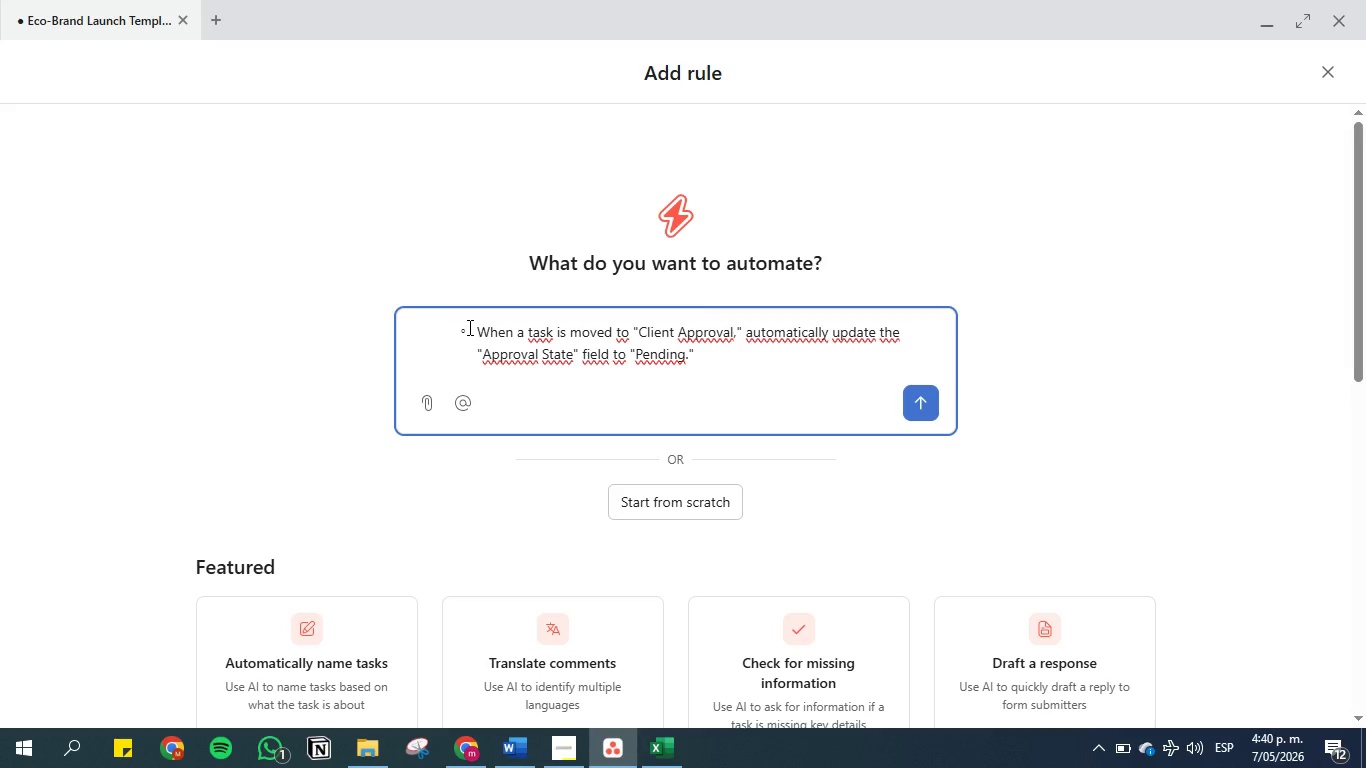 
key(Backspace)
 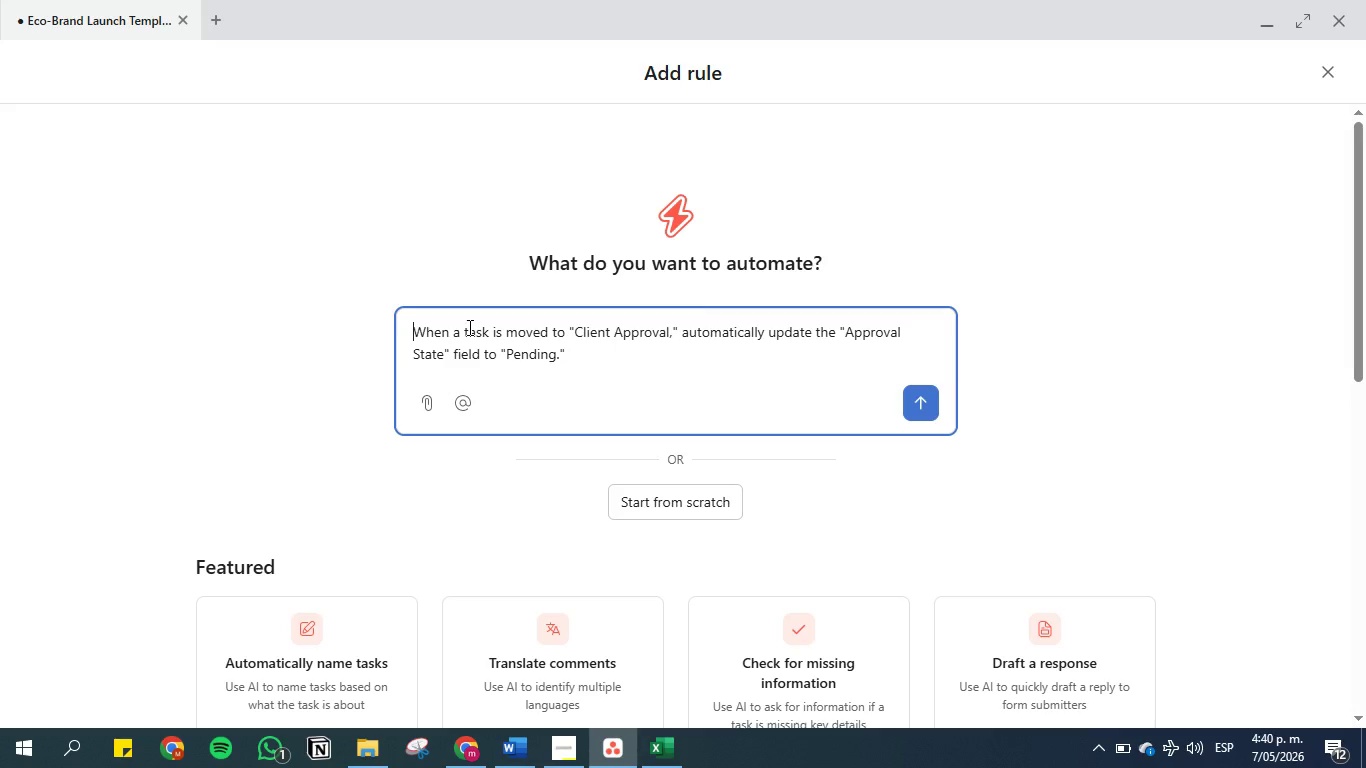 
key(Backspace)
 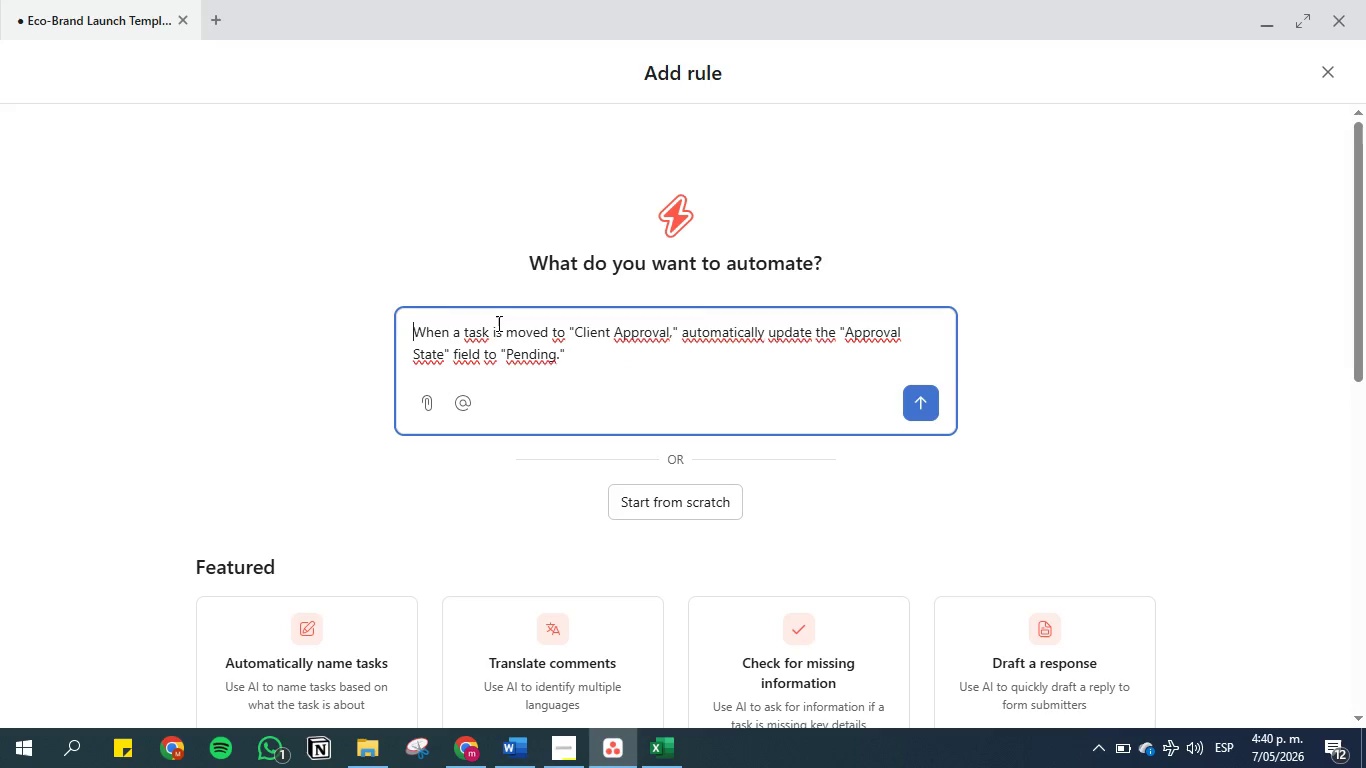 
wait(8.81)
 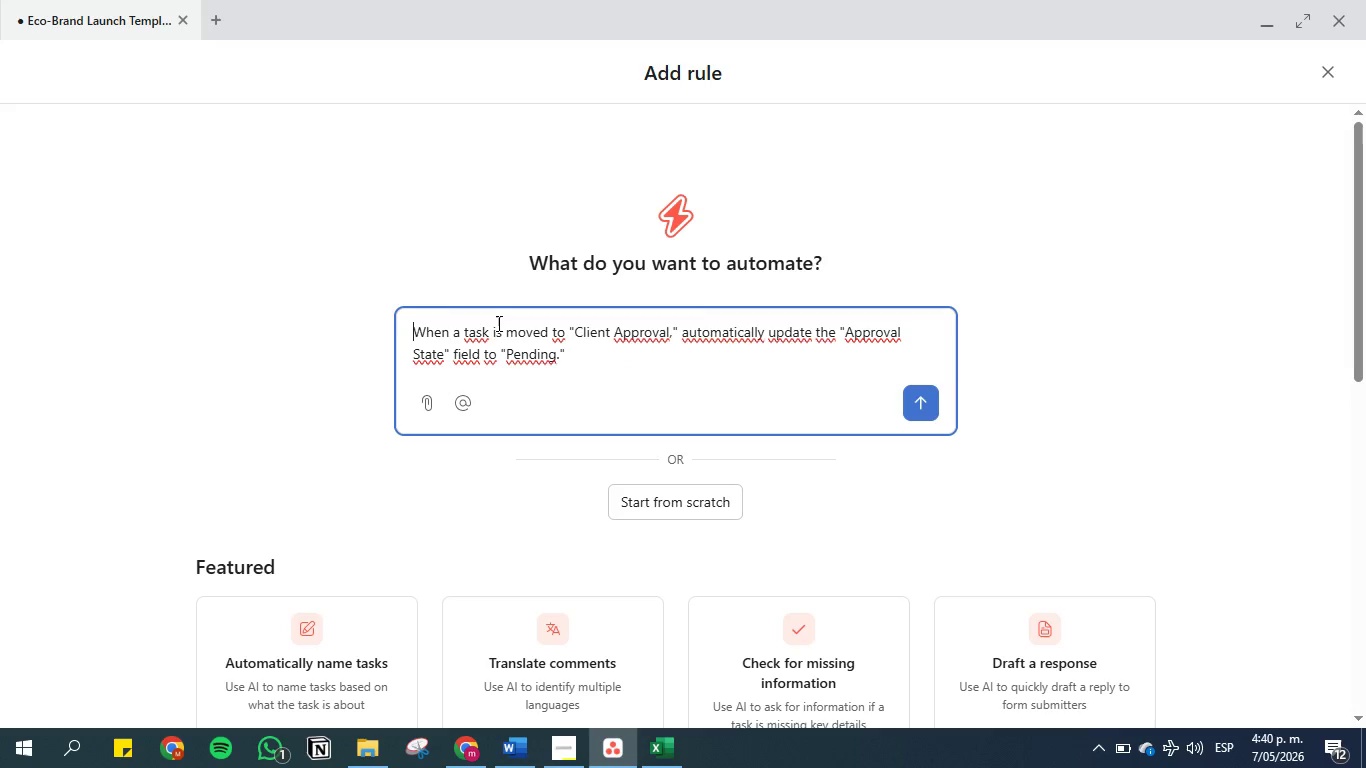 
left_click([580, 350])
 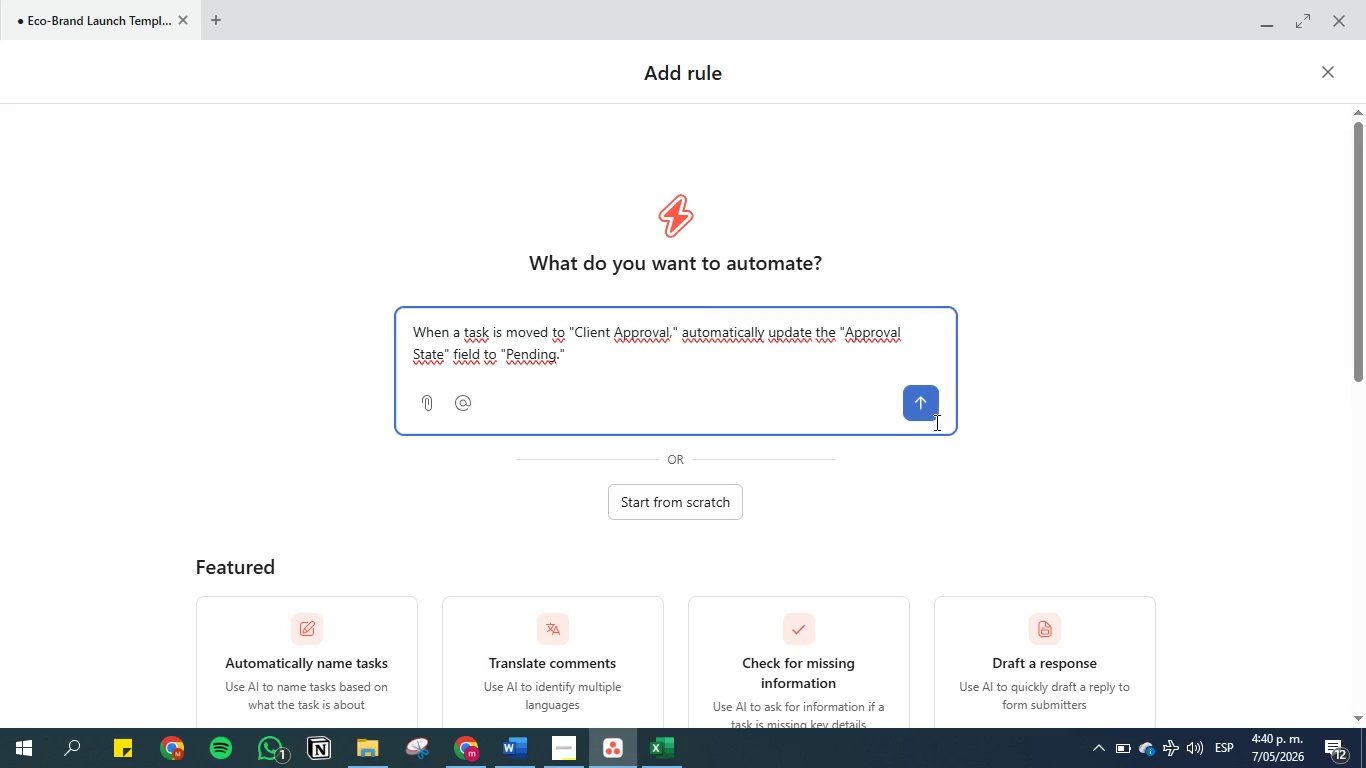 
left_click([929, 414])
 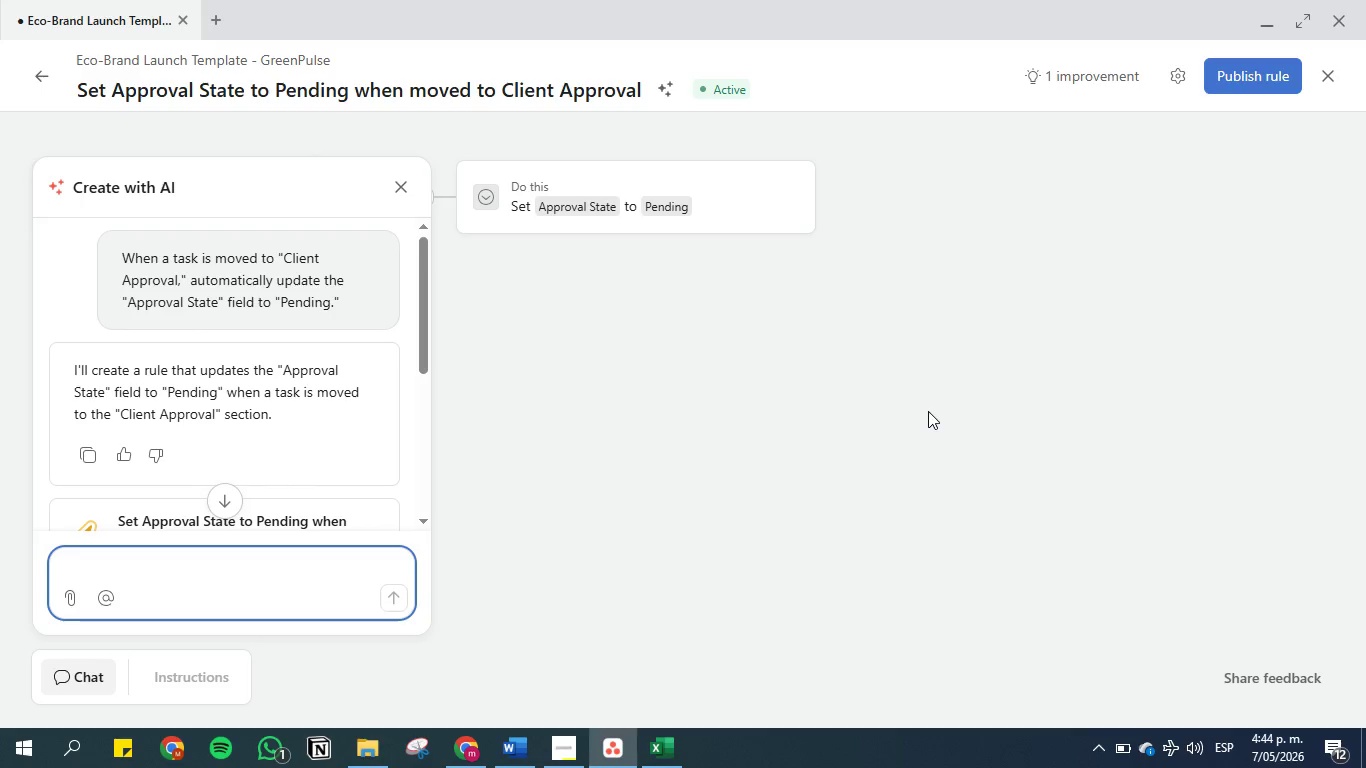 
wait(246.88)
 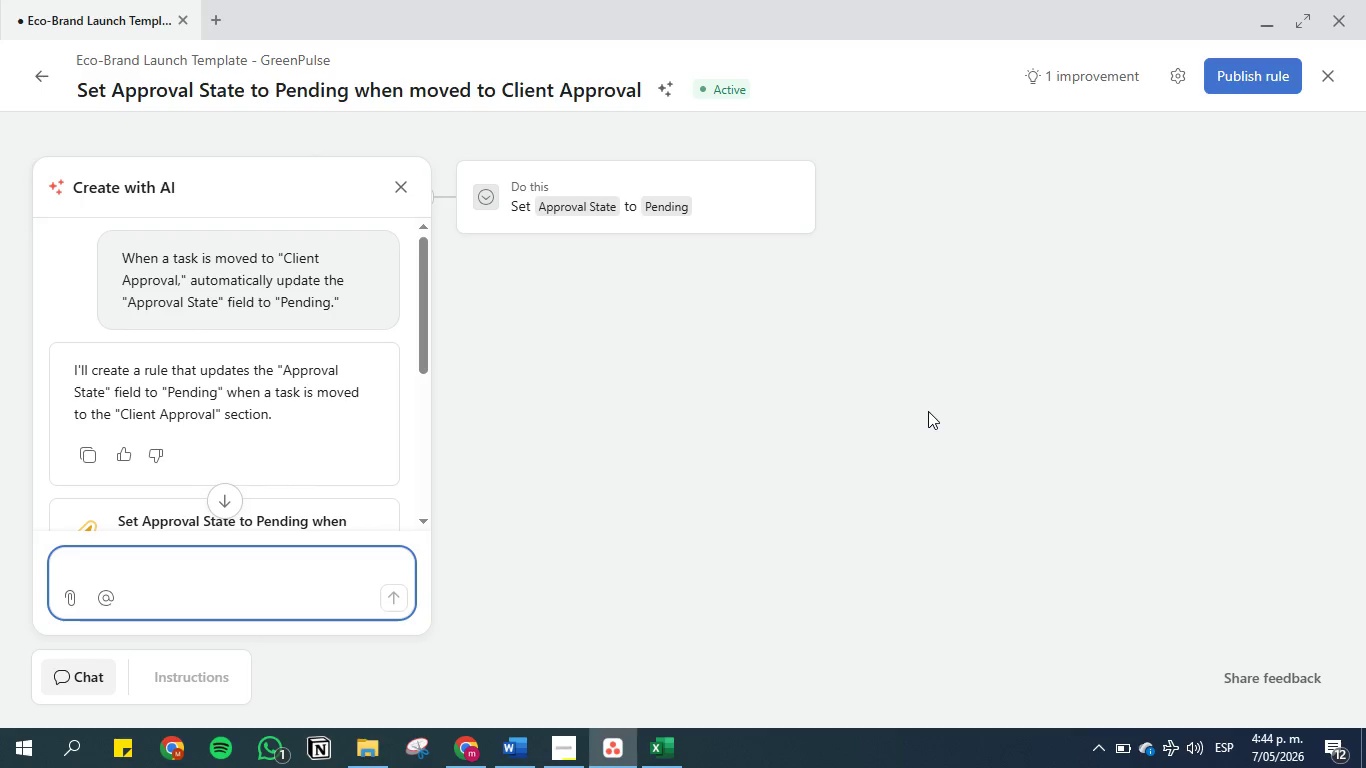 
scroll: coordinate [379, 329], scroll_direction: down, amount: 13.0
 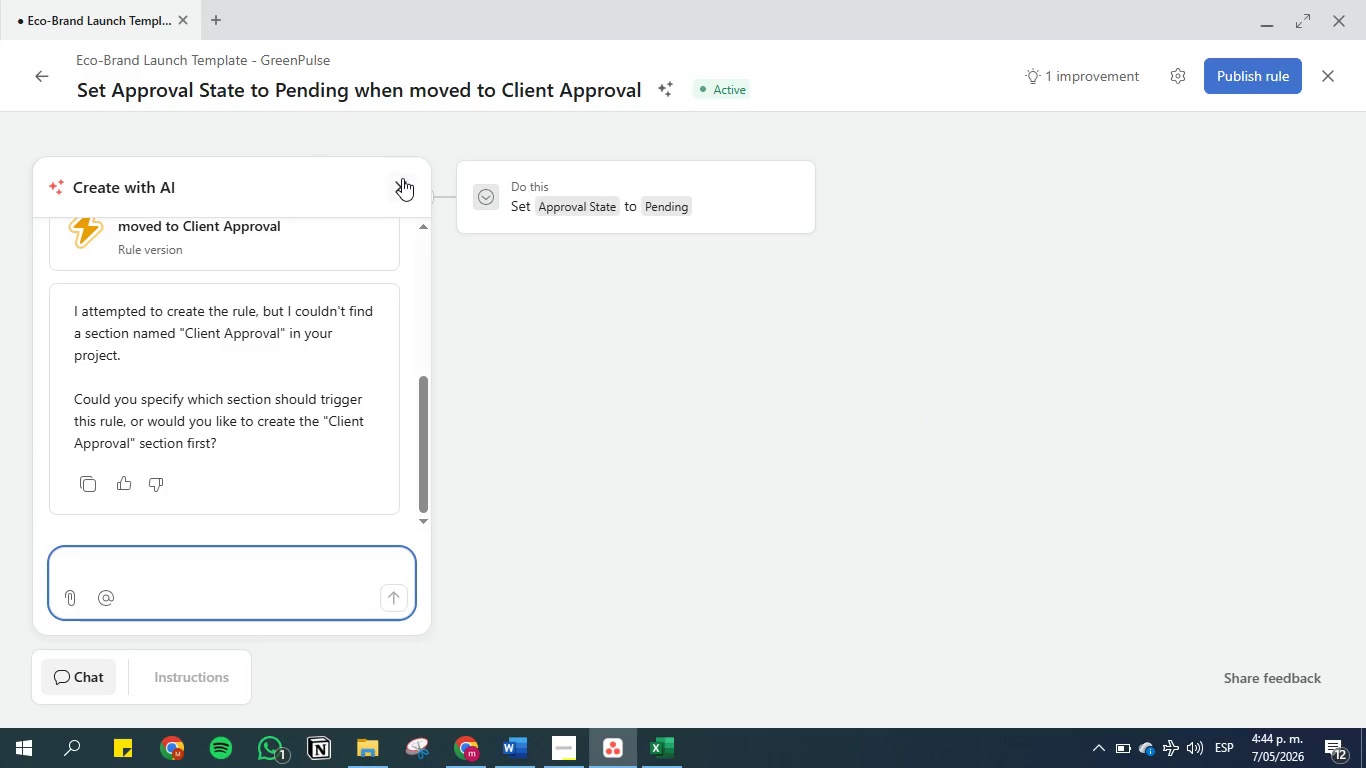 
left_click([402, 179])
 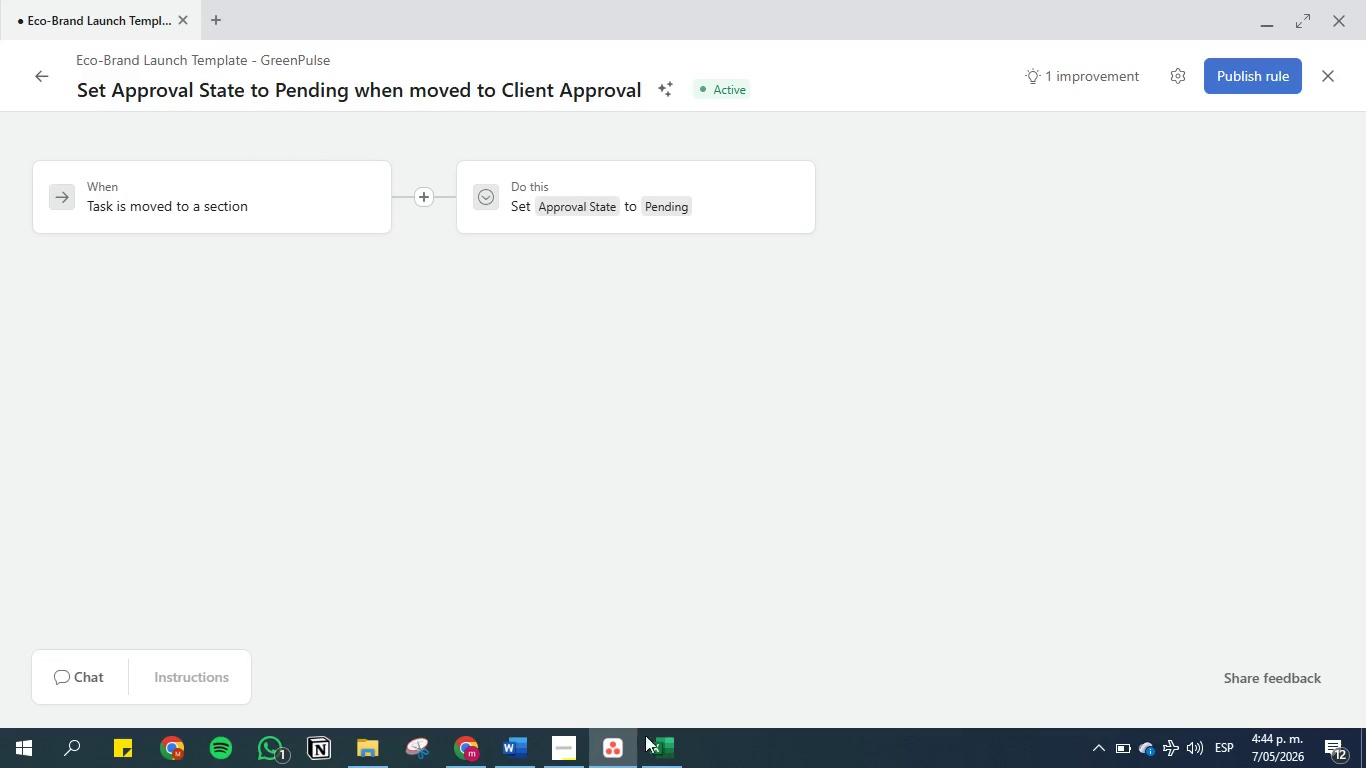 
left_click([656, 752])
 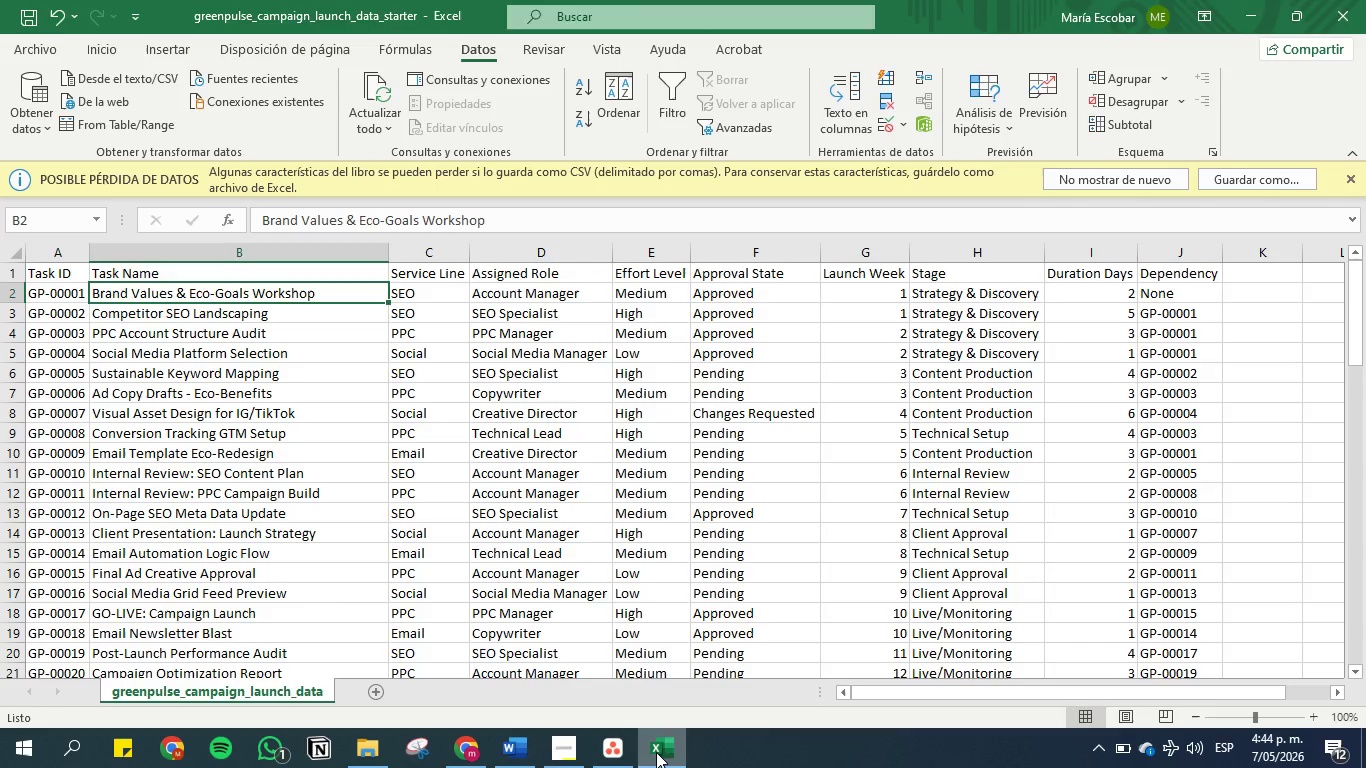 
left_click([656, 752])
 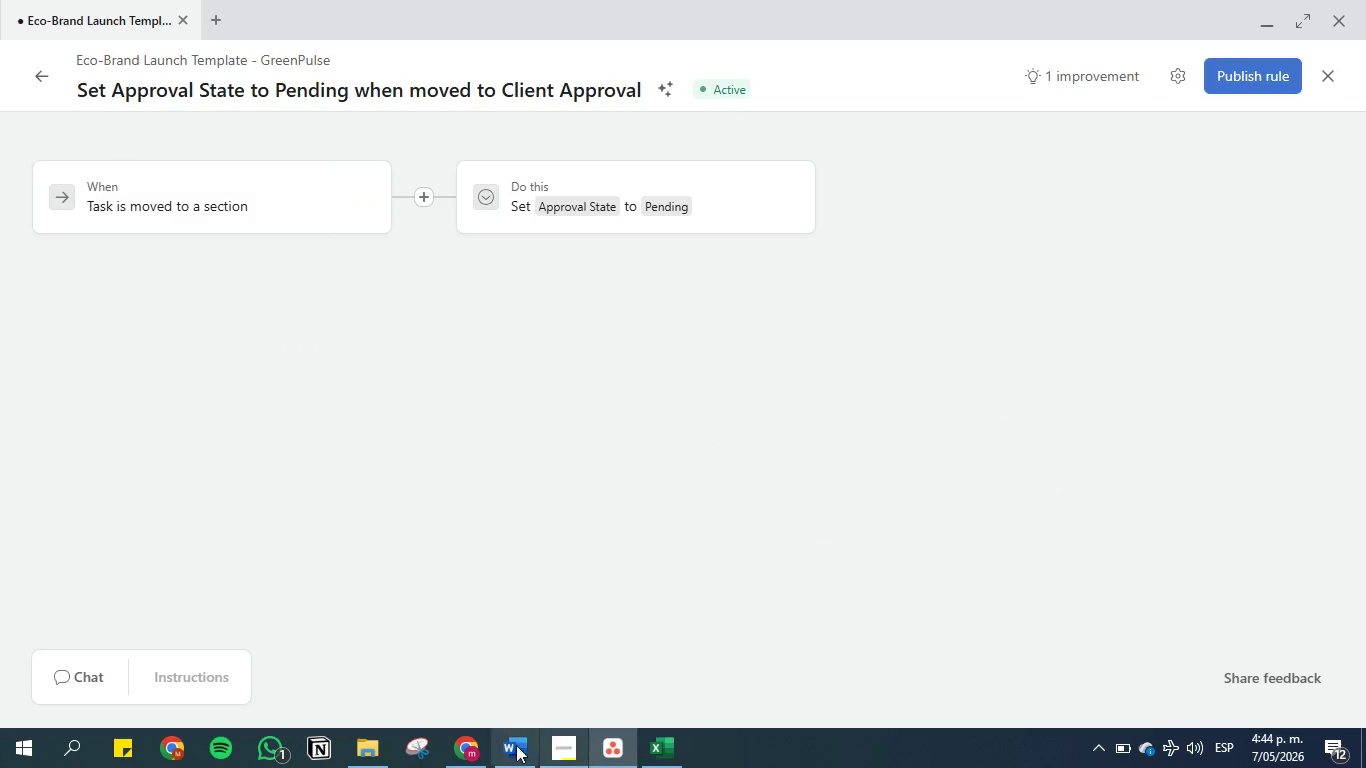 
left_click([503, 743])
 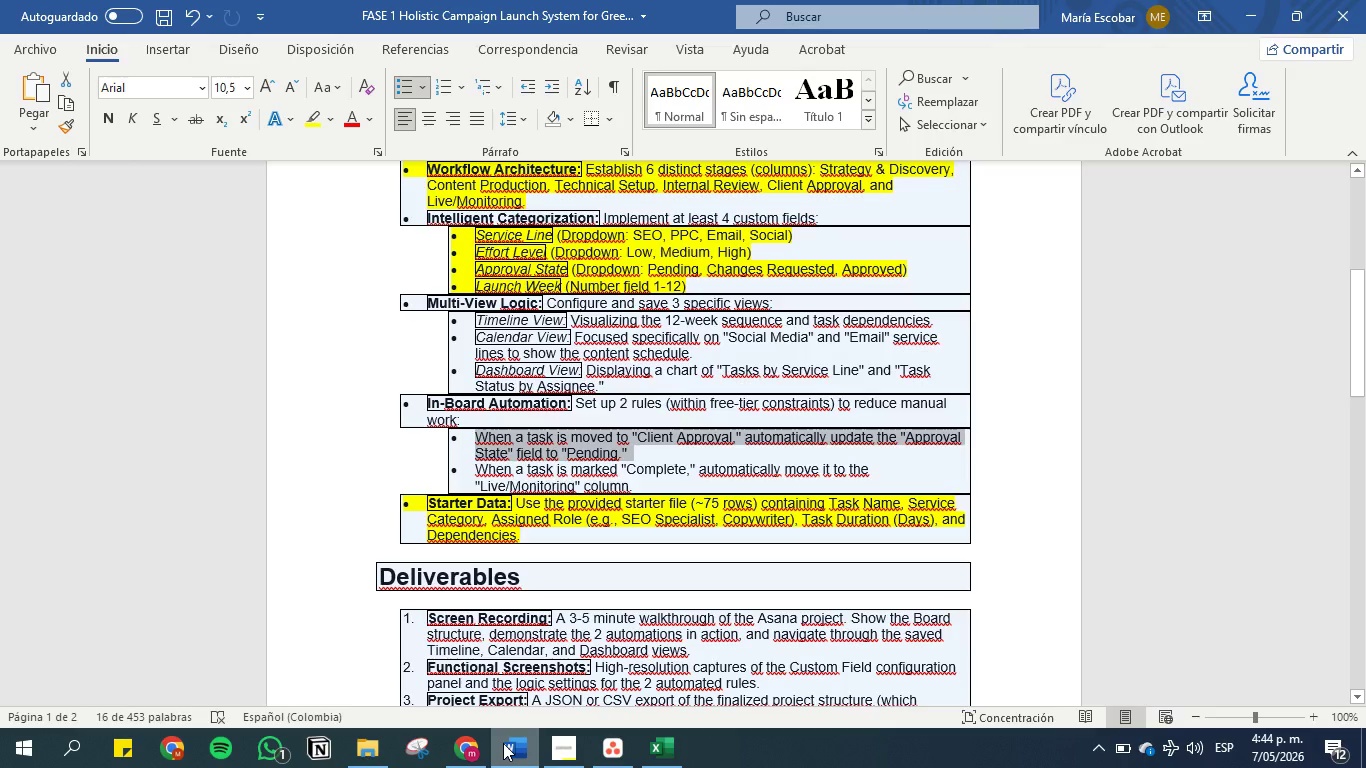 
left_click([503, 743])
 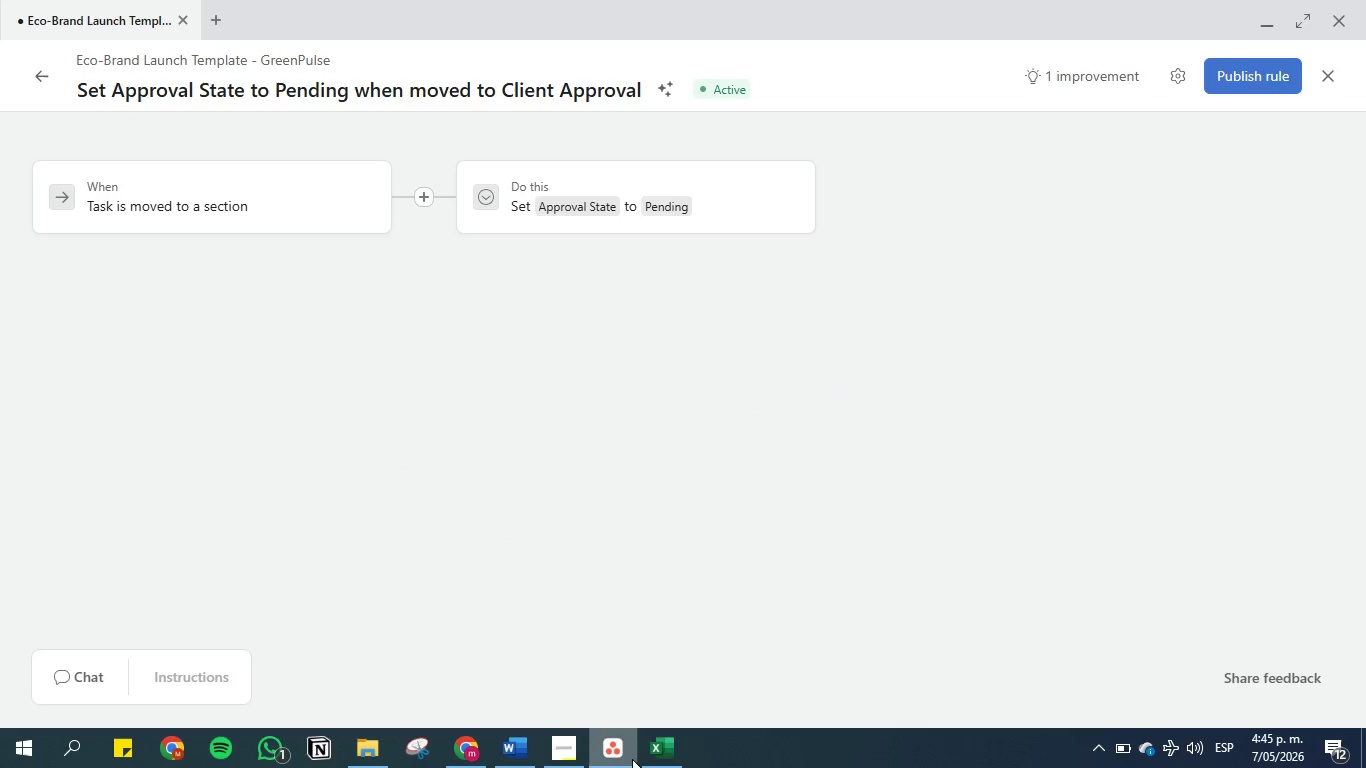 
left_click([654, 762])
 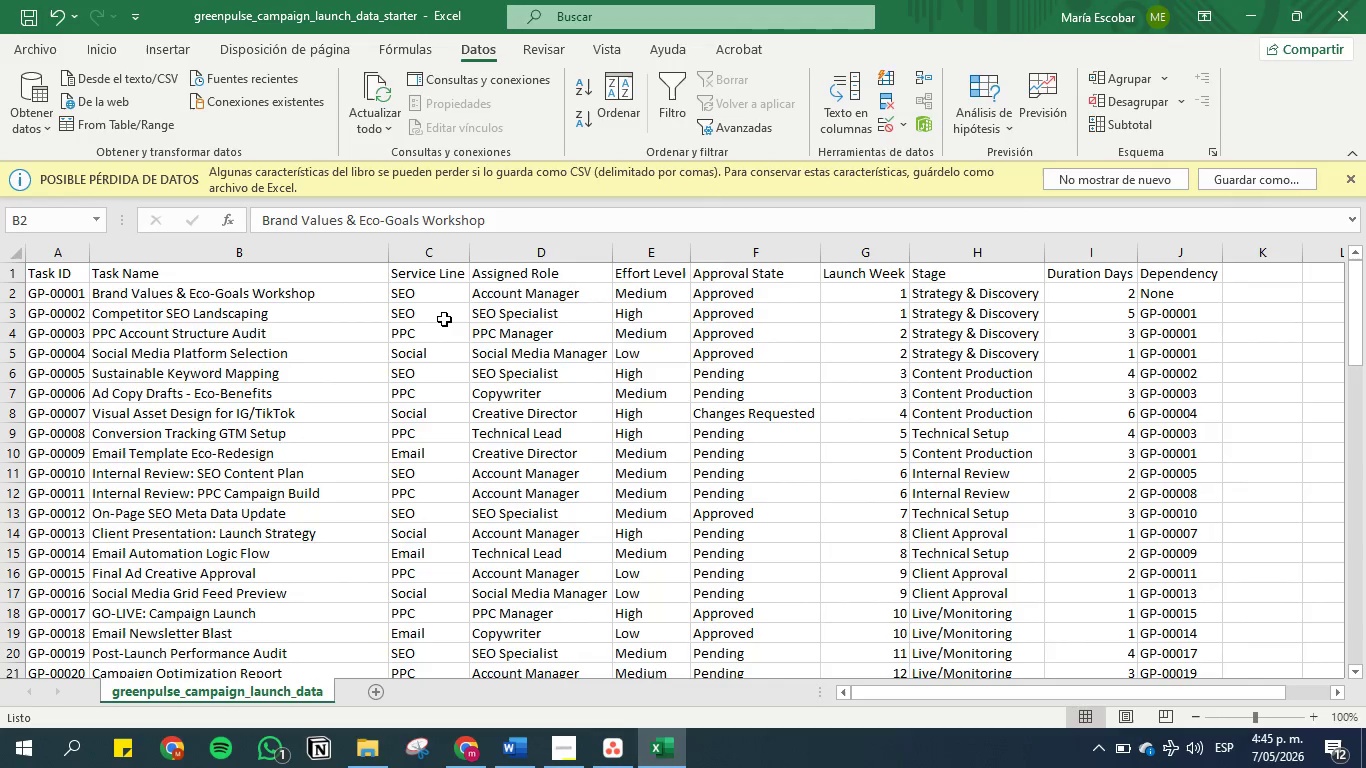 
scroll: coordinate [636, 378], scroll_direction: down, amount: 4.0
 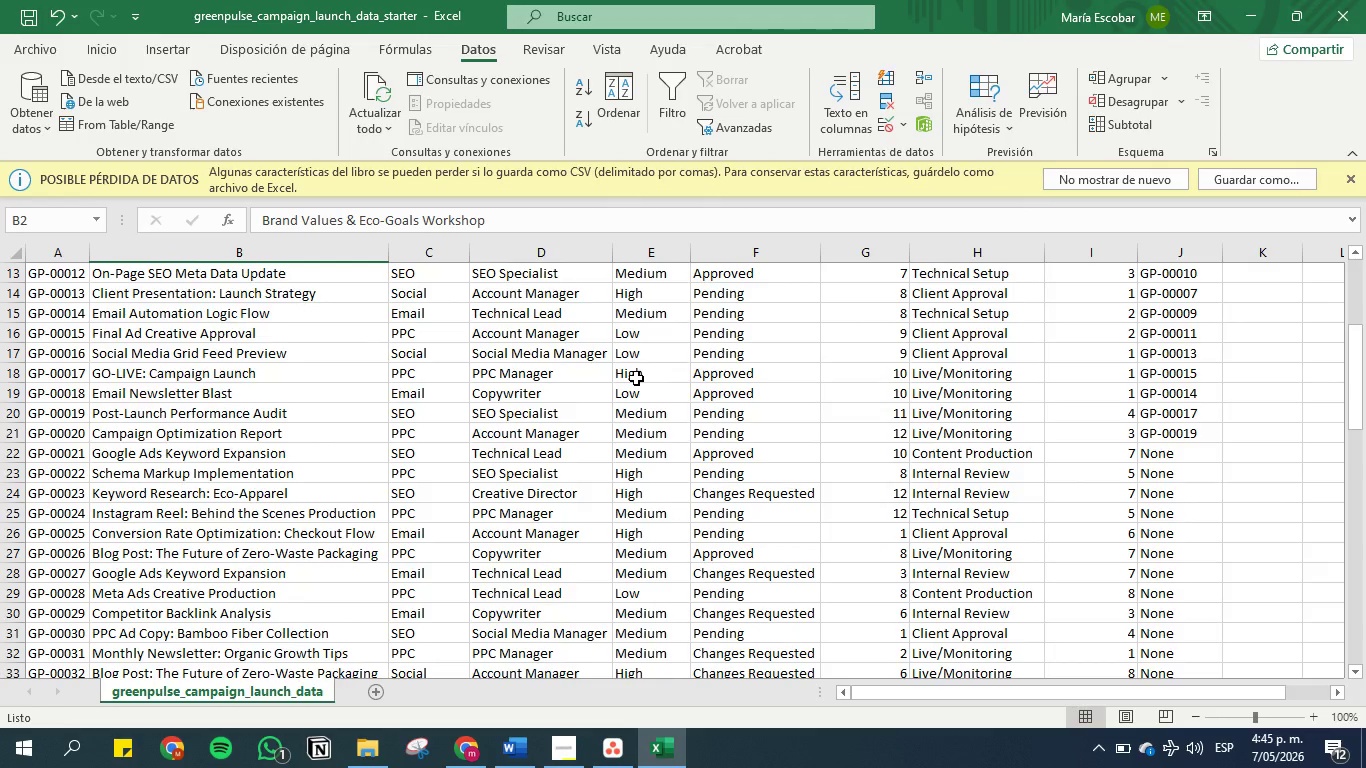 
scroll: coordinate [636, 378], scroll_direction: up, amount: 11.0
 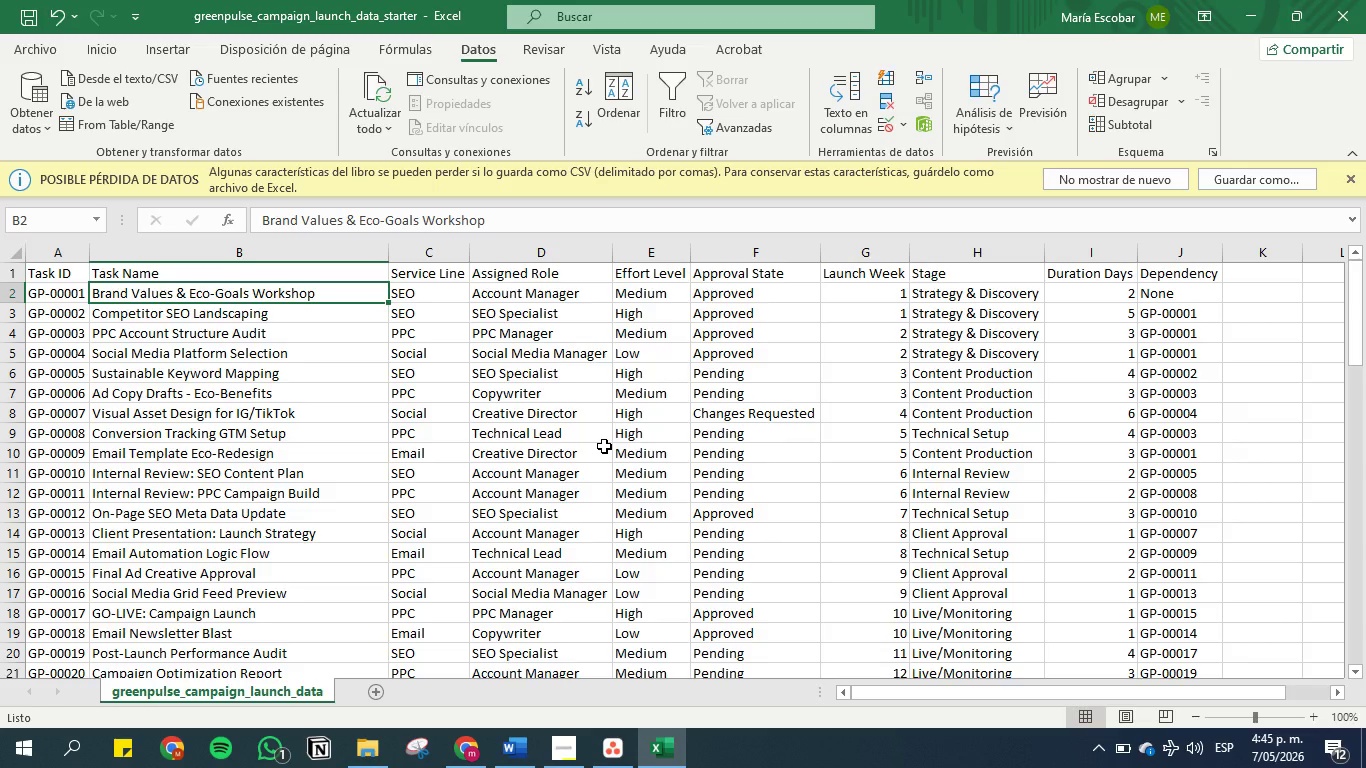 
wait(33.71)
 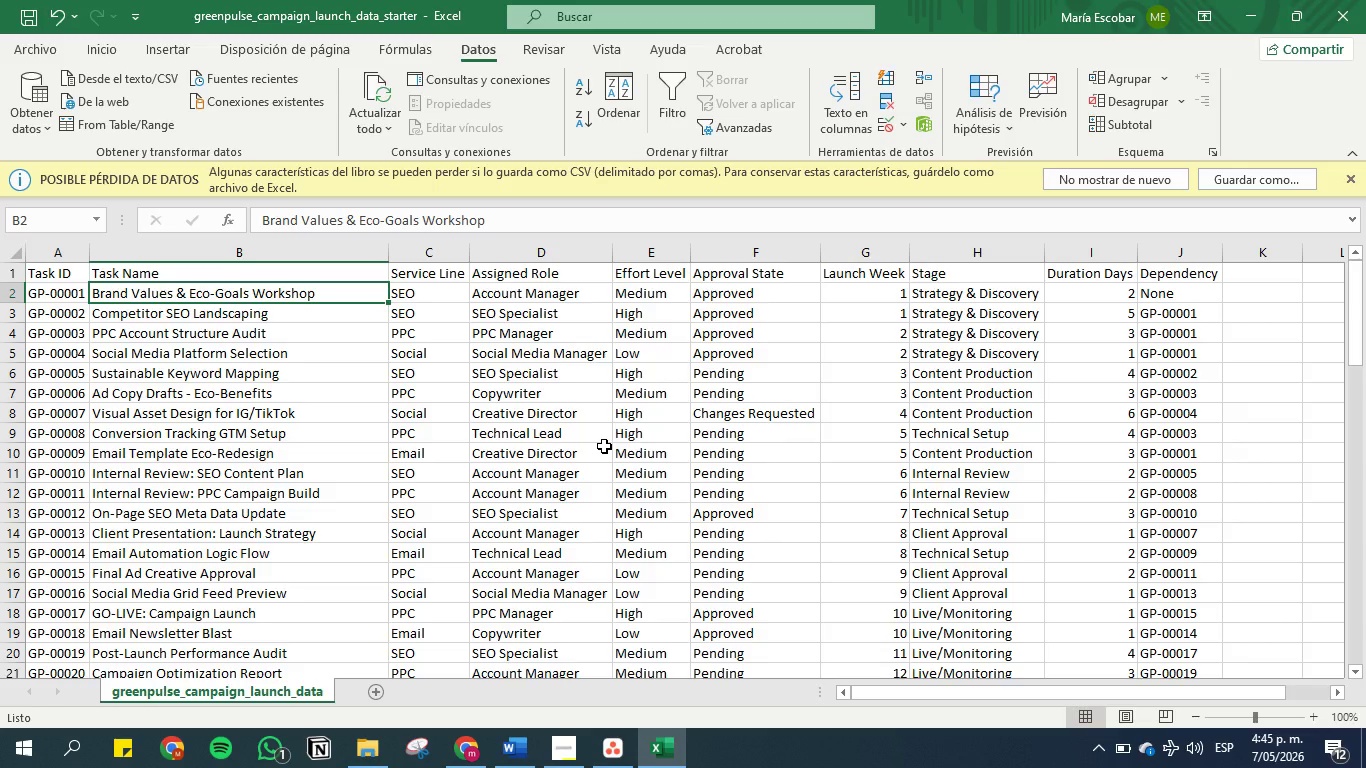 
left_click([515, 752])
 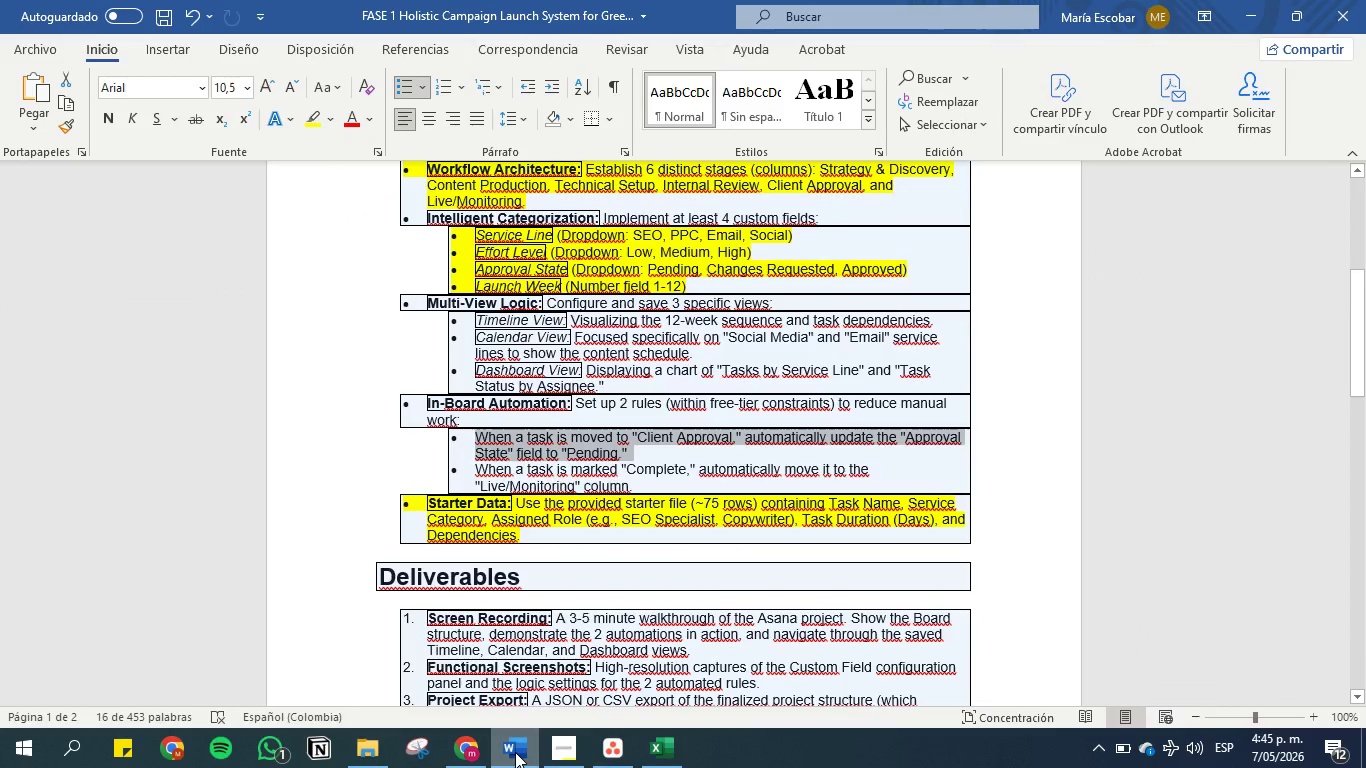 
left_click([515, 752])
 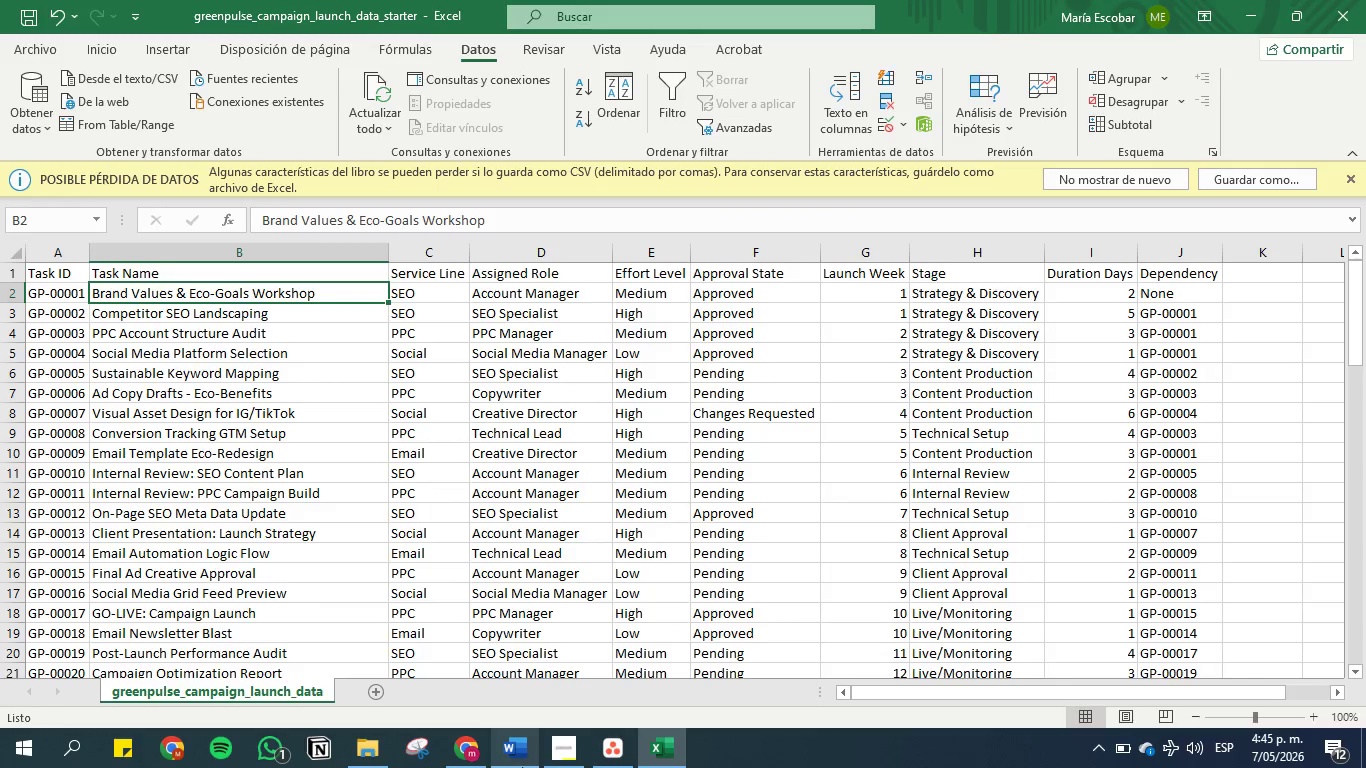 
left_click([458, 759])
 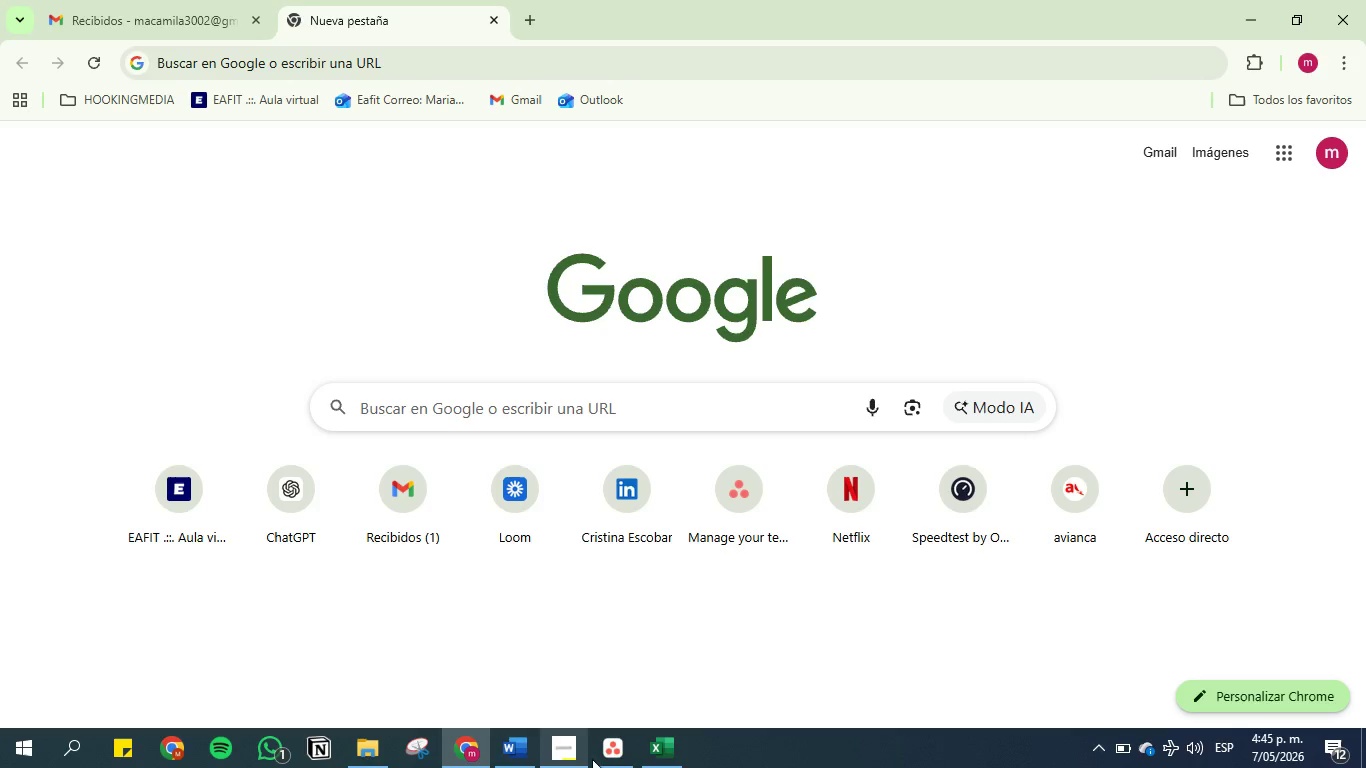 
left_click([613, 755])
 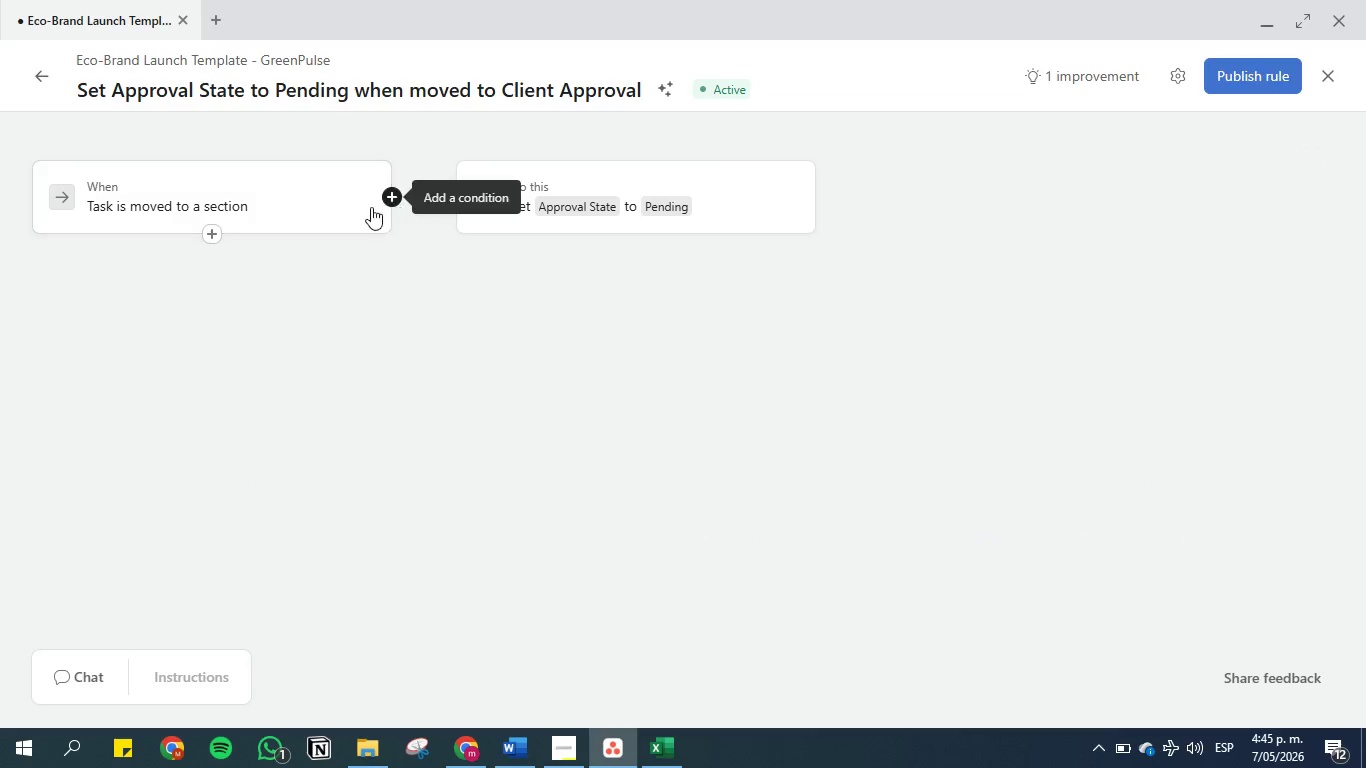 
left_click([208, 241])
 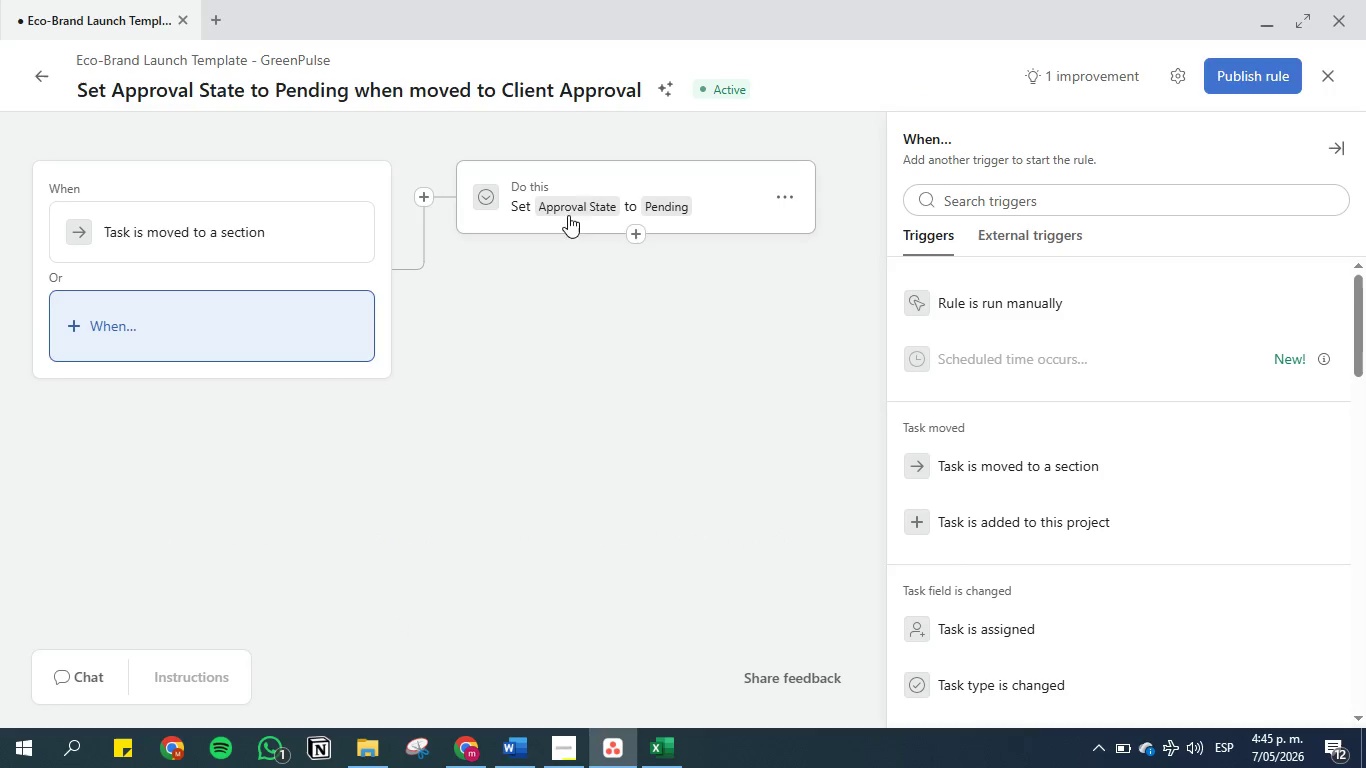 
scroll: coordinate [985, 593], scroll_direction: down, amount: 18.0
 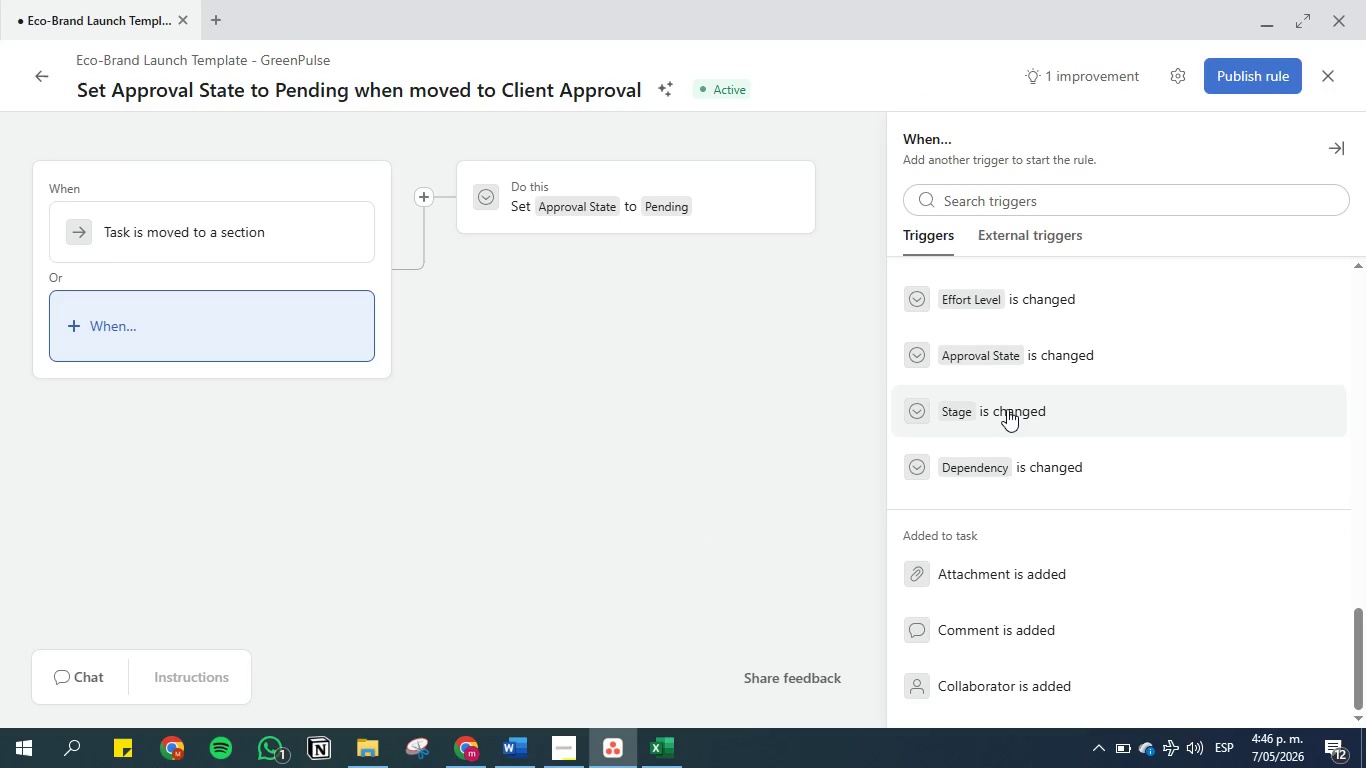 
left_click([1007, 406])
 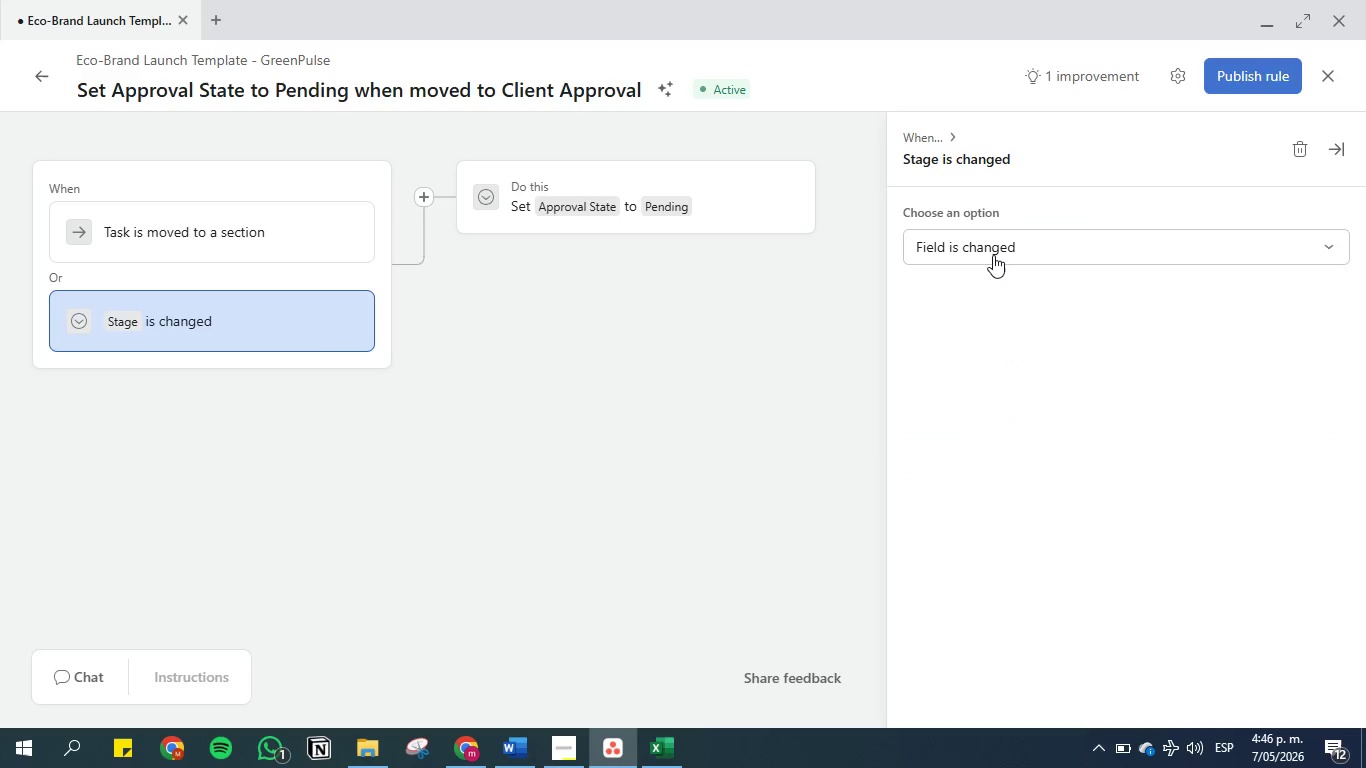 
left_click([991, 250])
 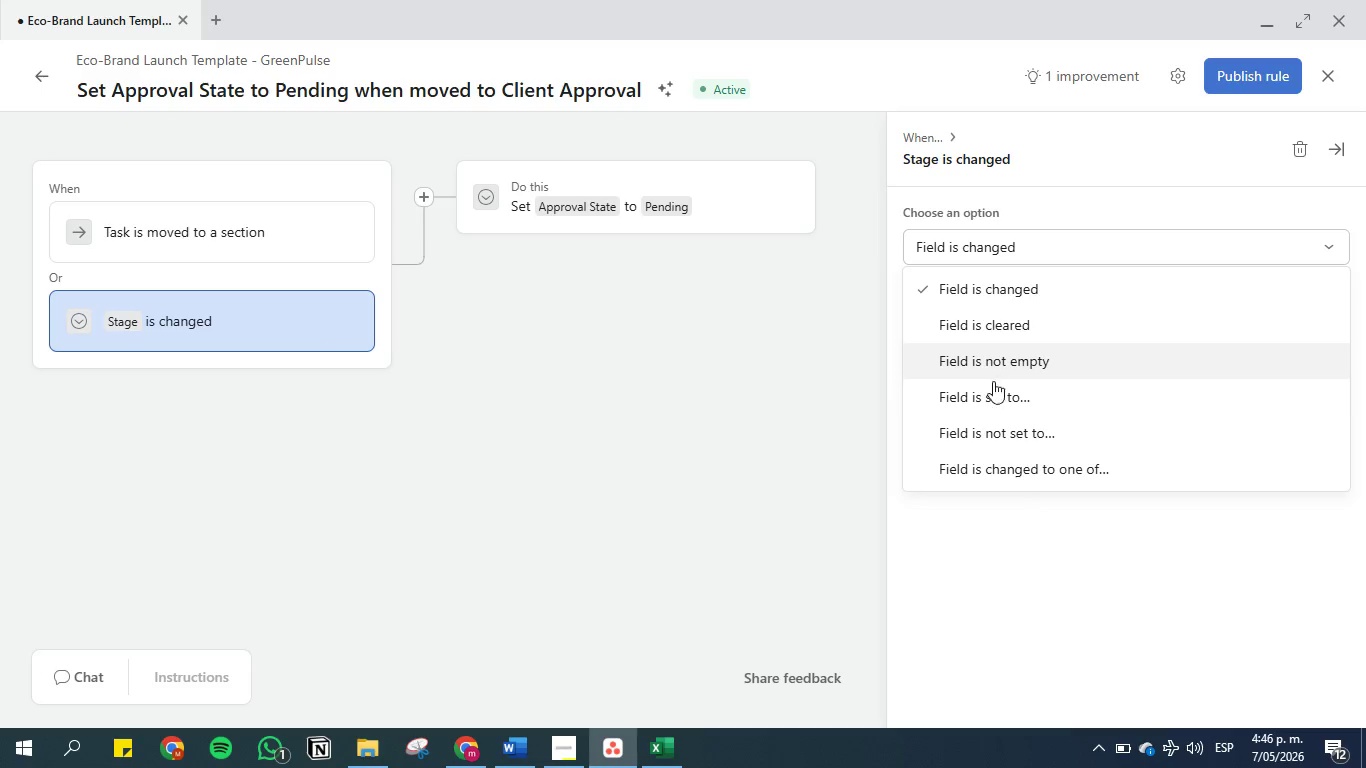 
left_click([986, 399])
 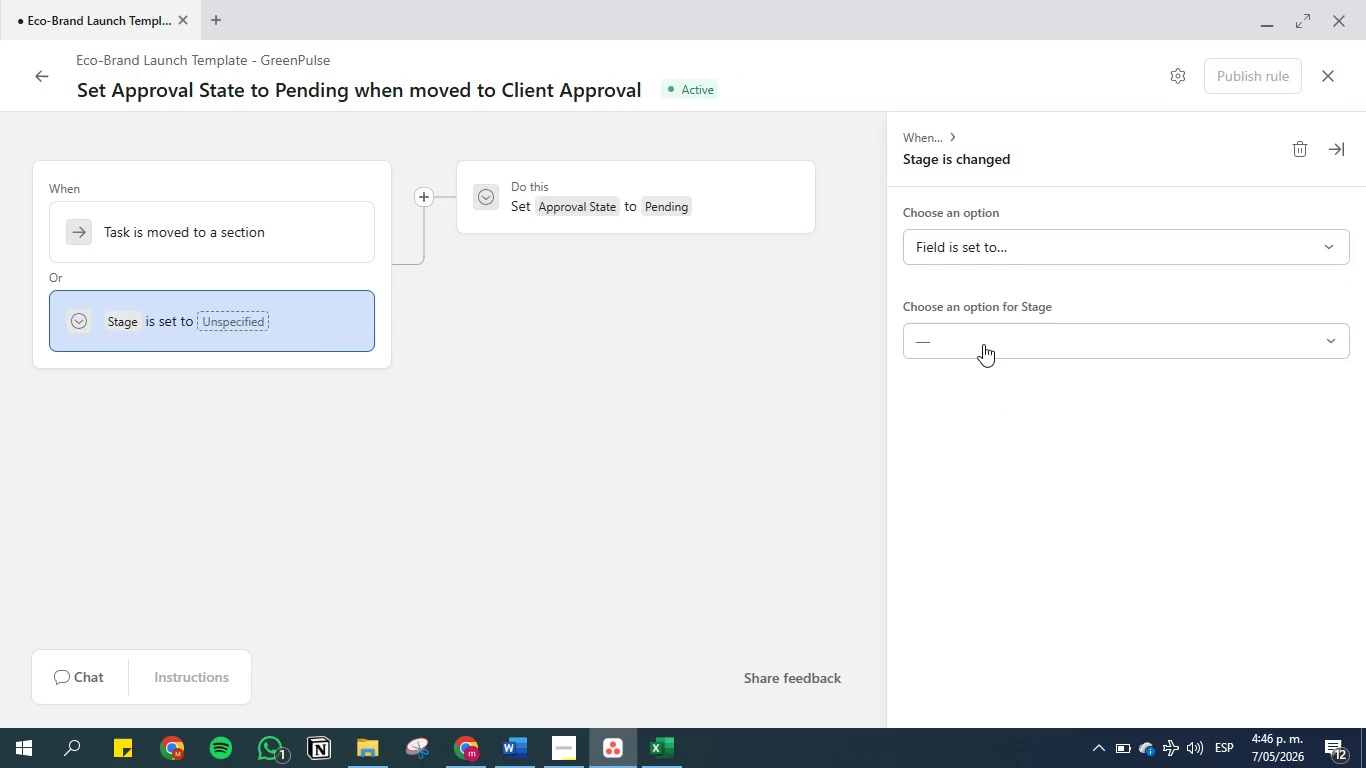 
left_click([980, 333])
 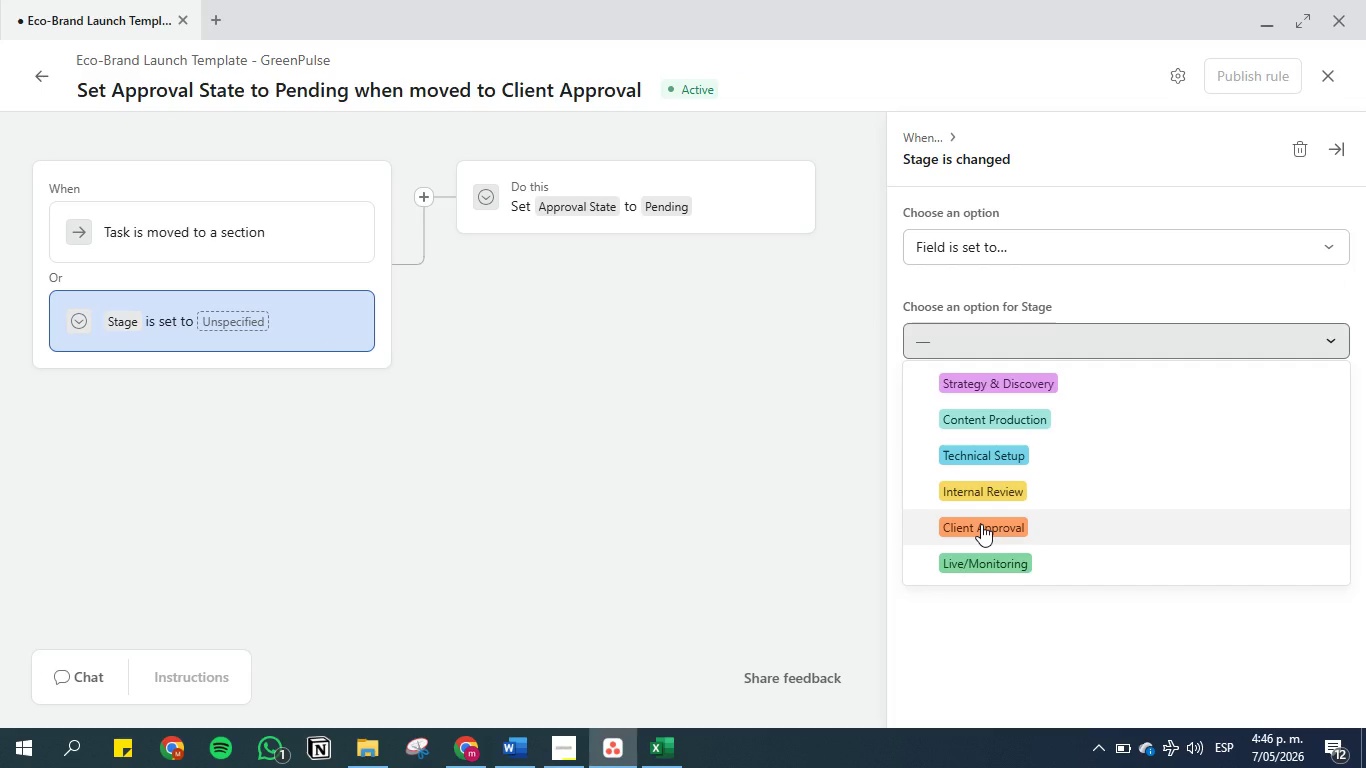 
left_click([981, 524])
 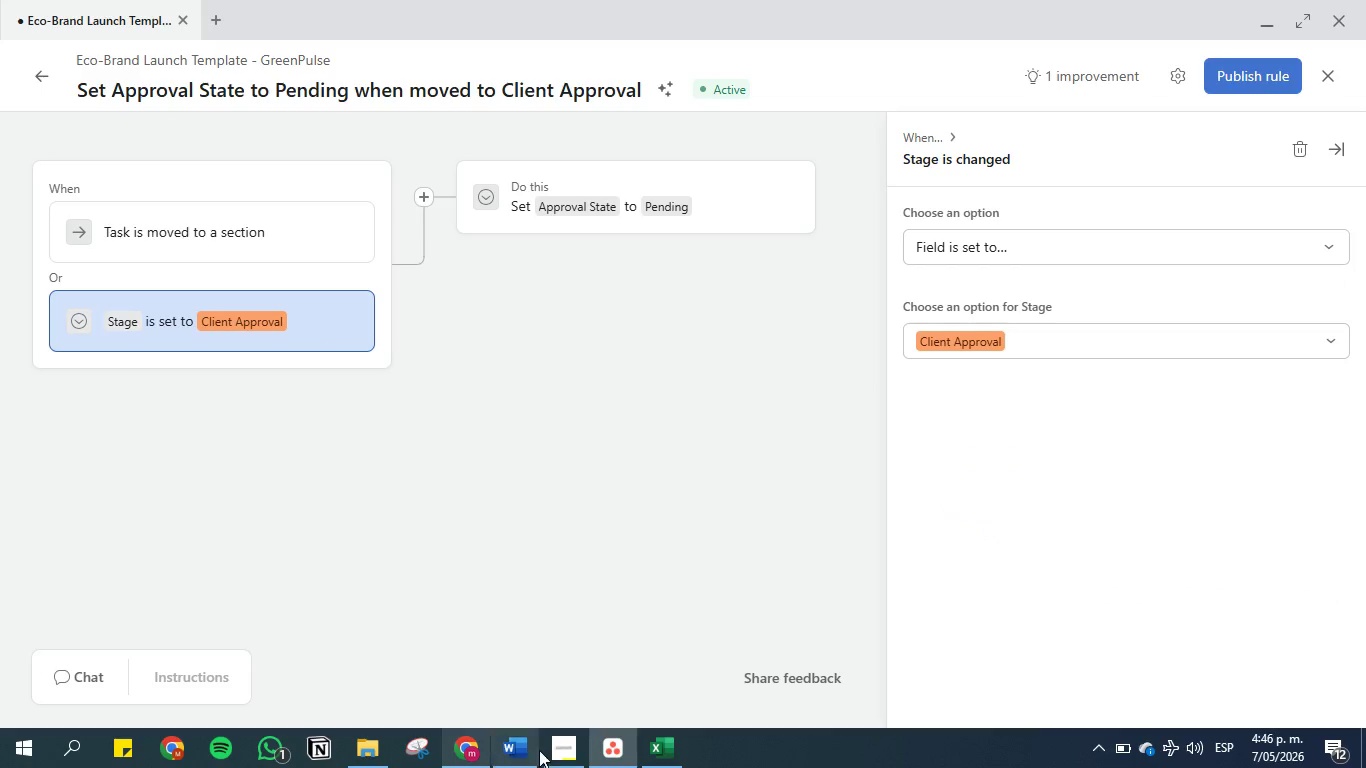 
left_click([518, 749])
 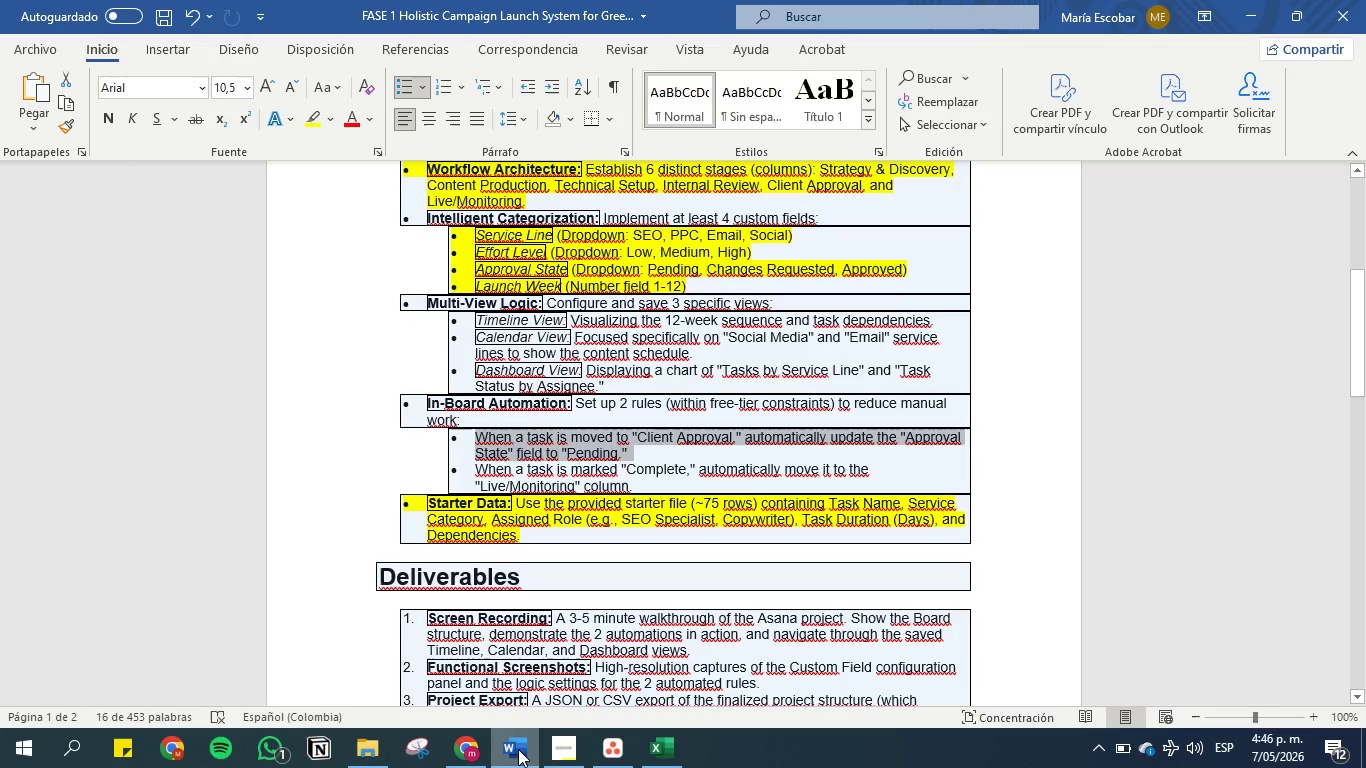 
wait(8.64)
 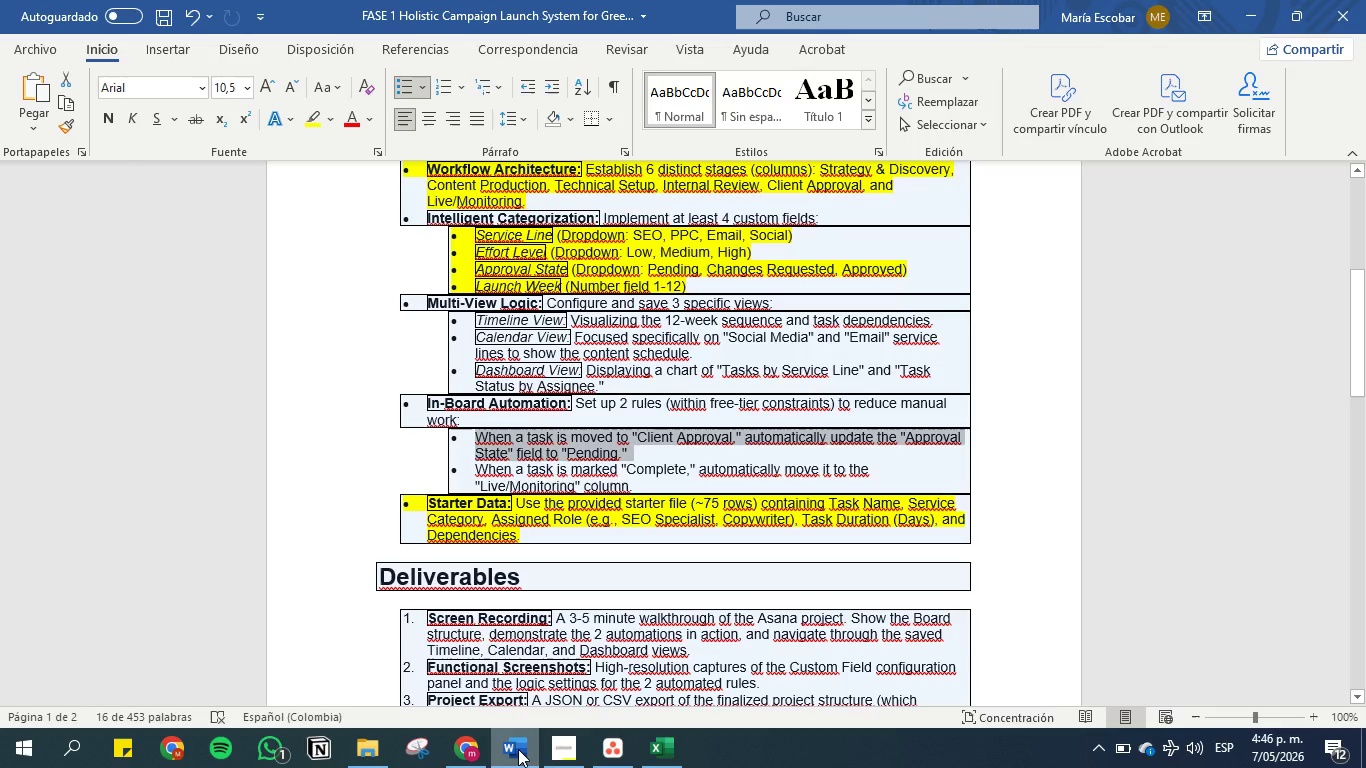 
left_click([518, 749])
 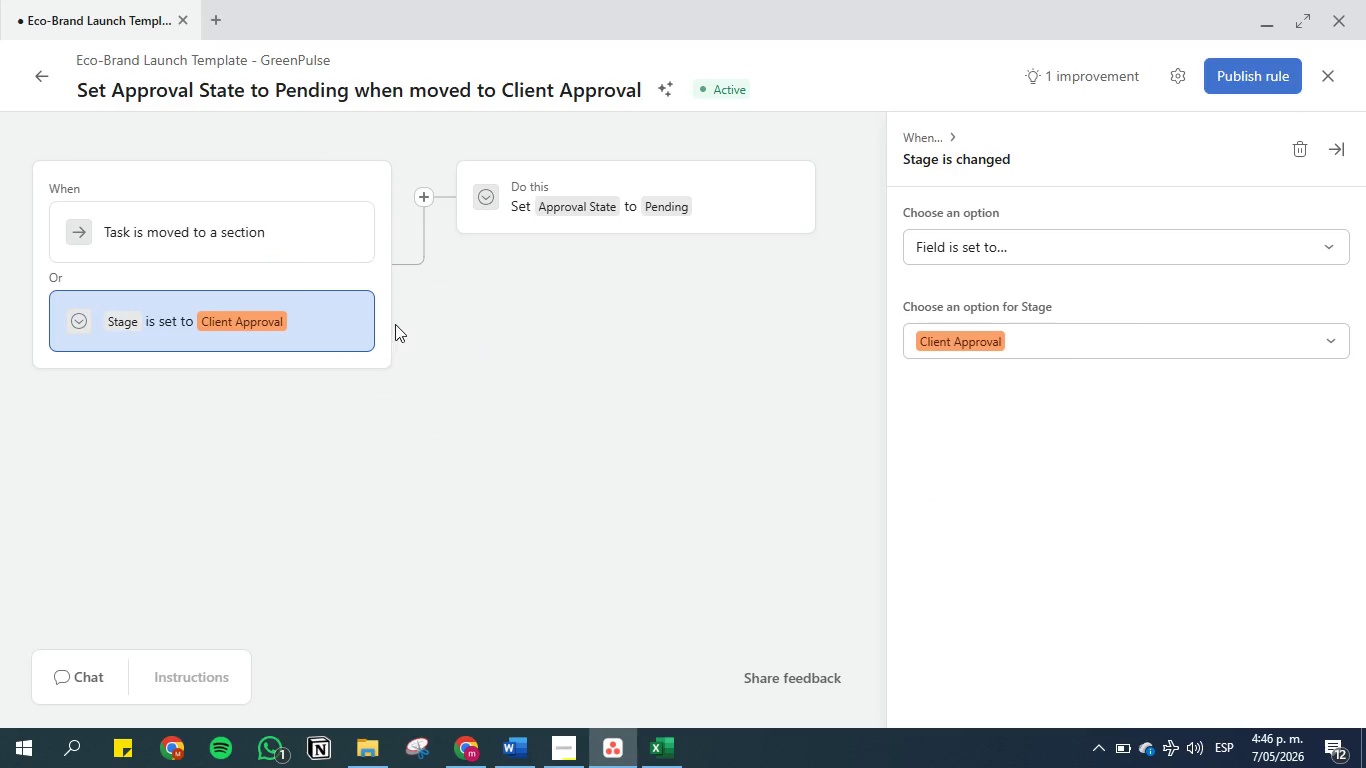 
left_click([345, 234])
 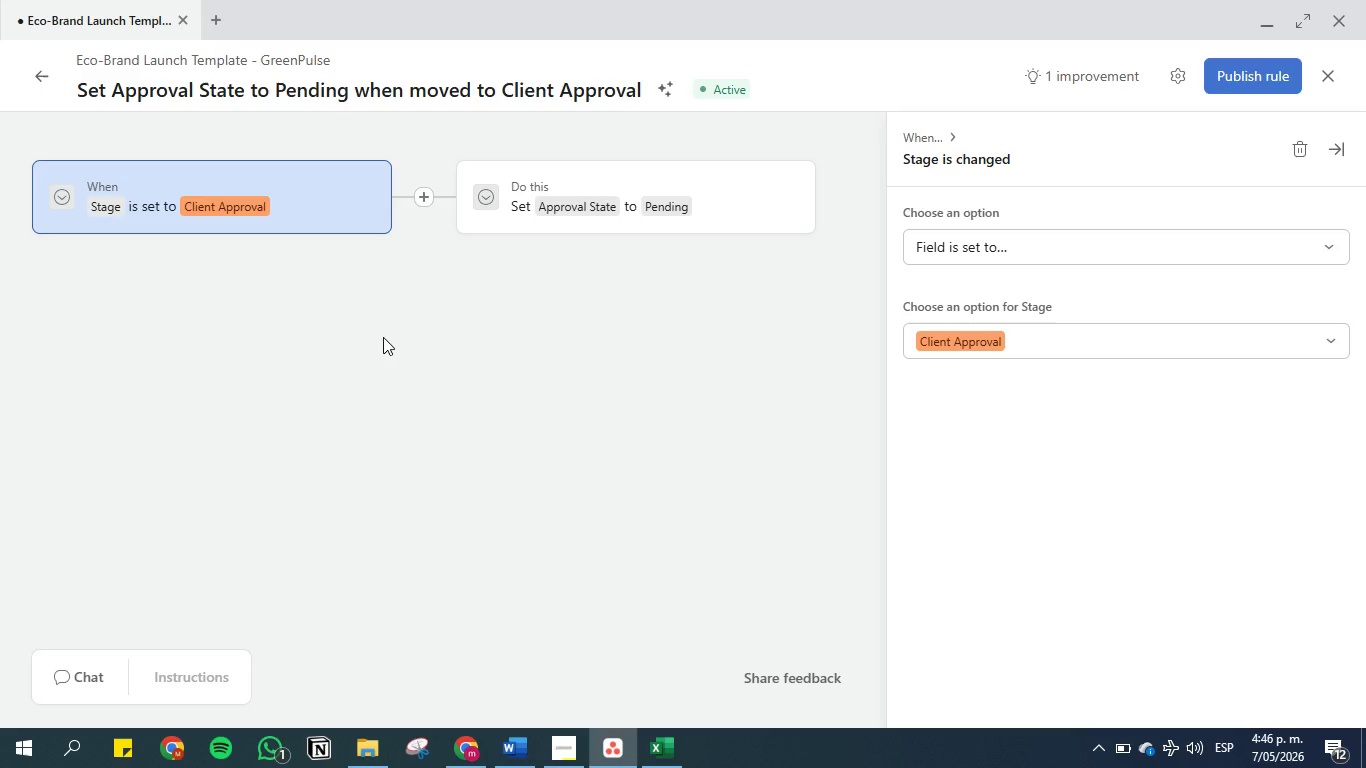 
left_click([383, 337])
 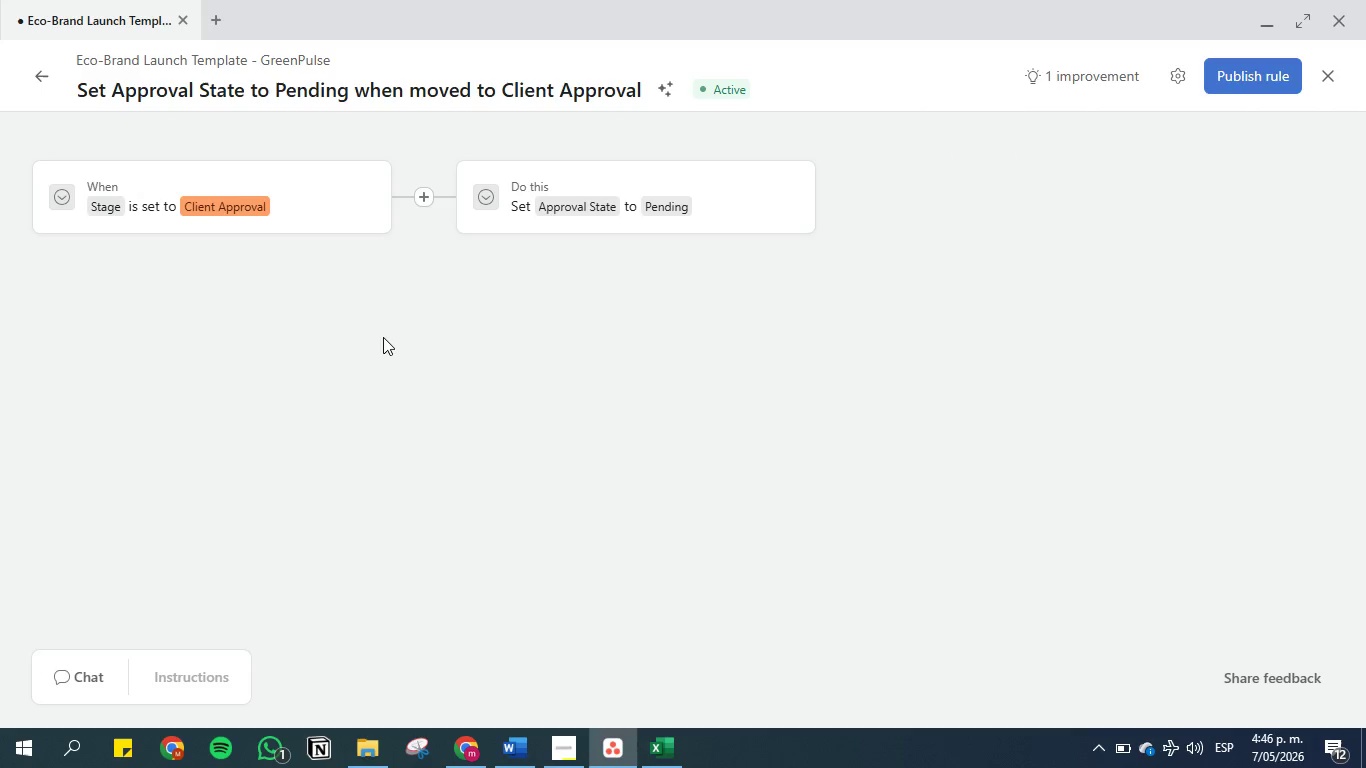 
wait(6.08)
 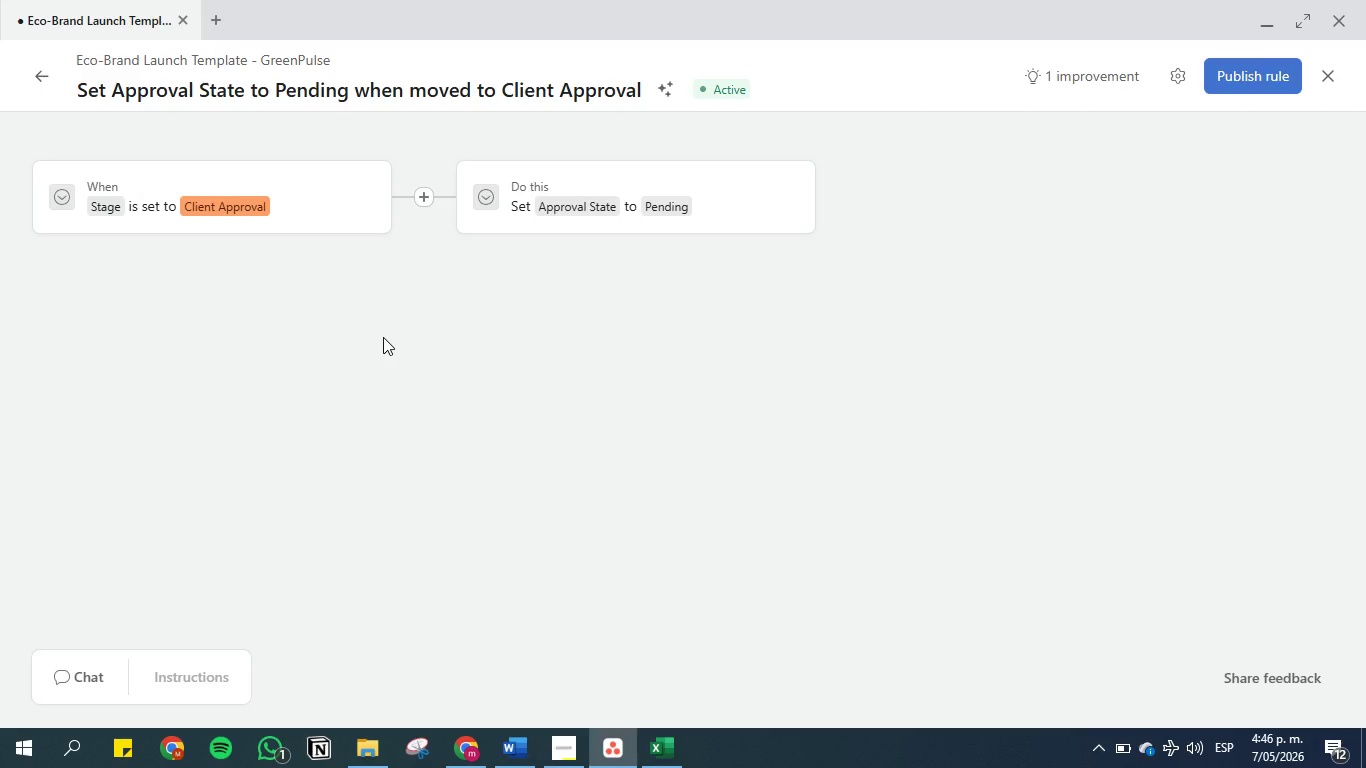 
left_click([1231, 77])
 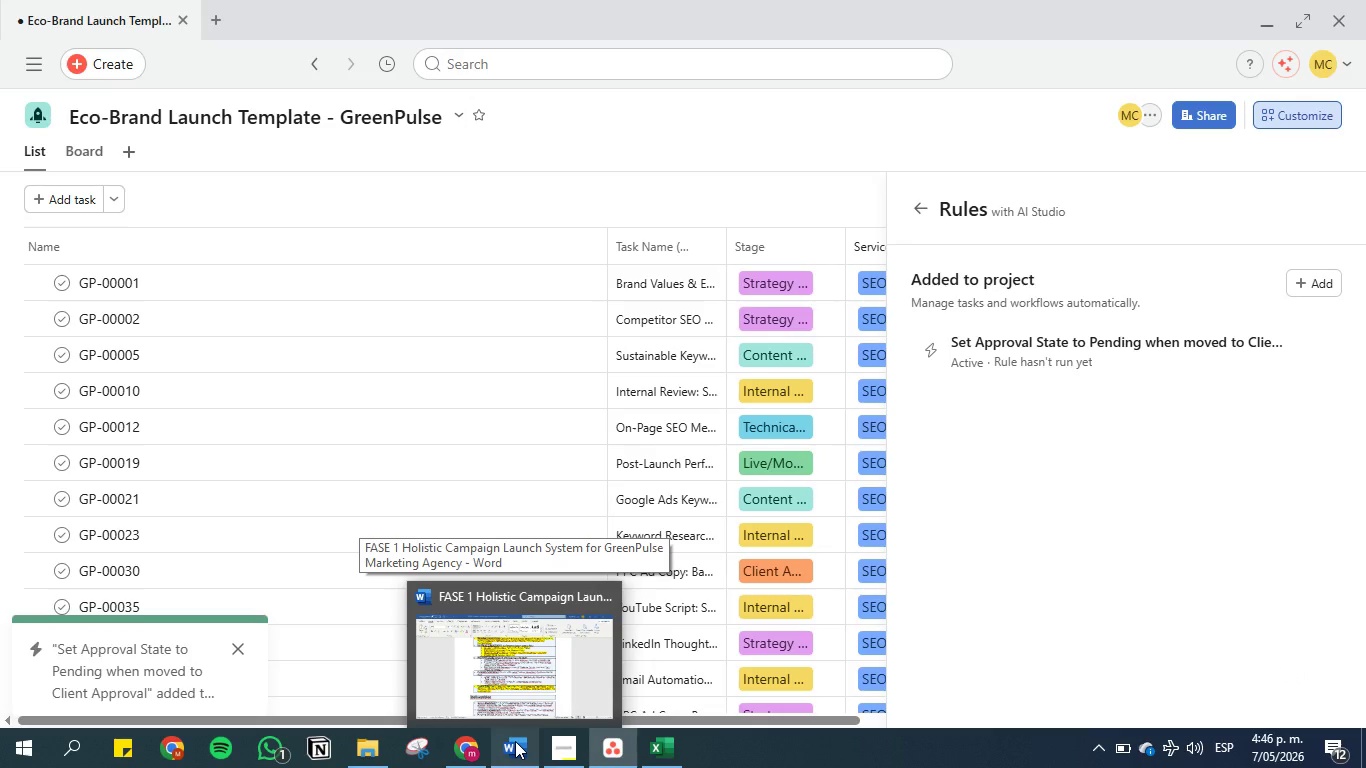 
wait(11.75)
 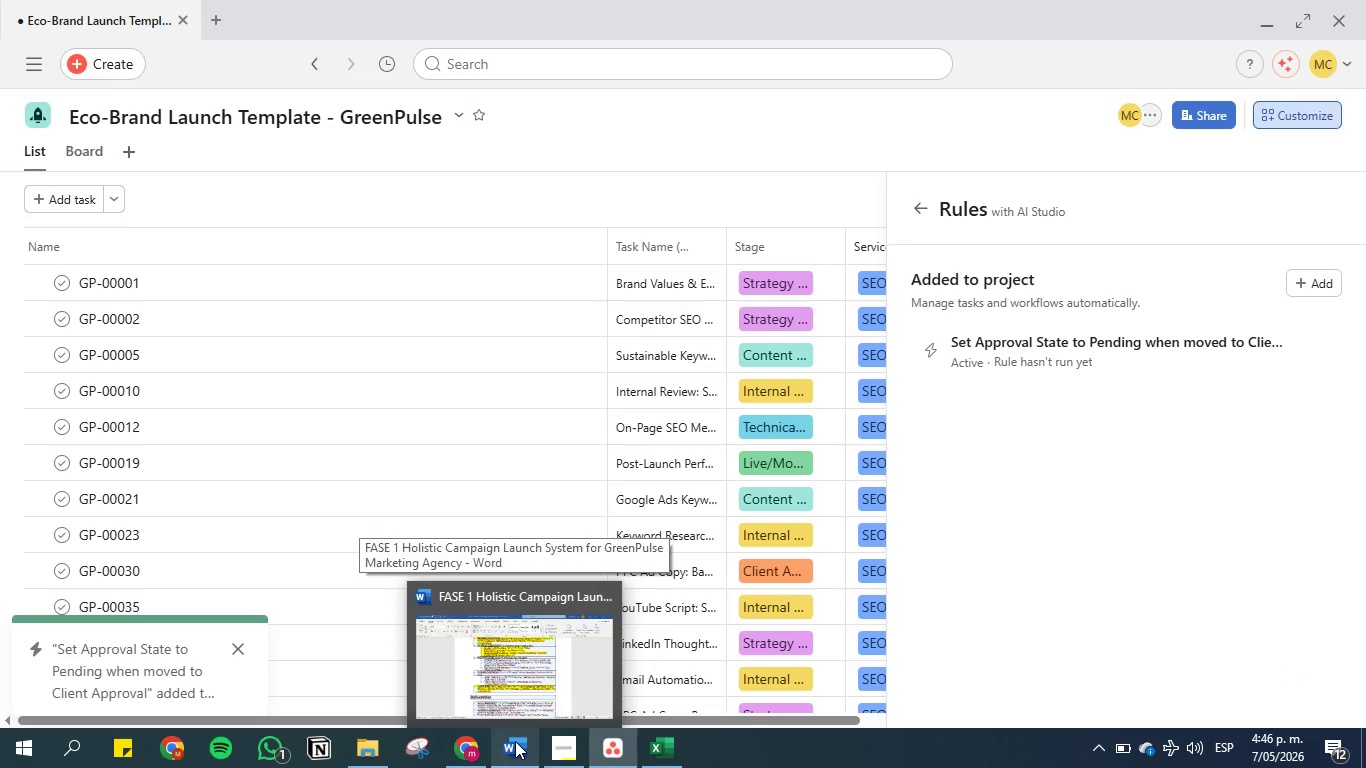 
left_click([515, 741])
 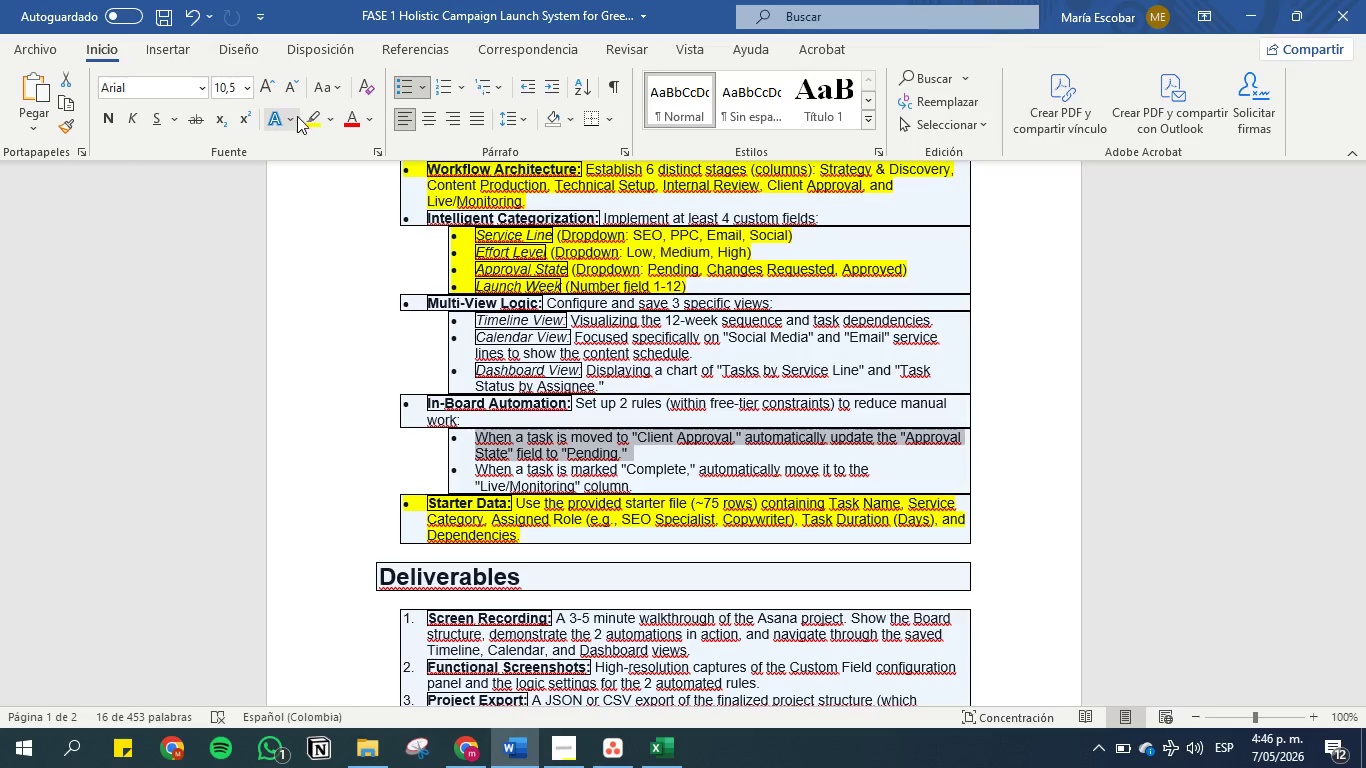 
wait(6.02)
 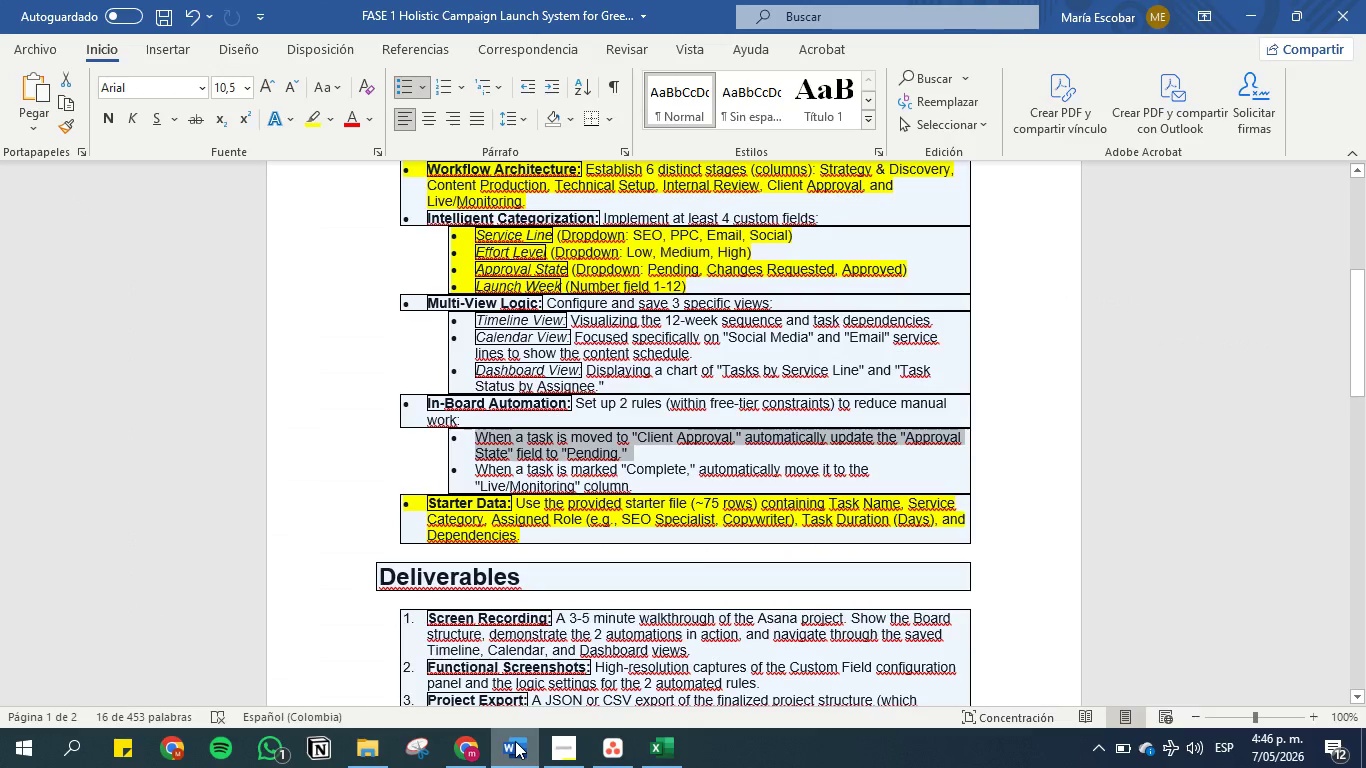 
left_click([311, 116])
 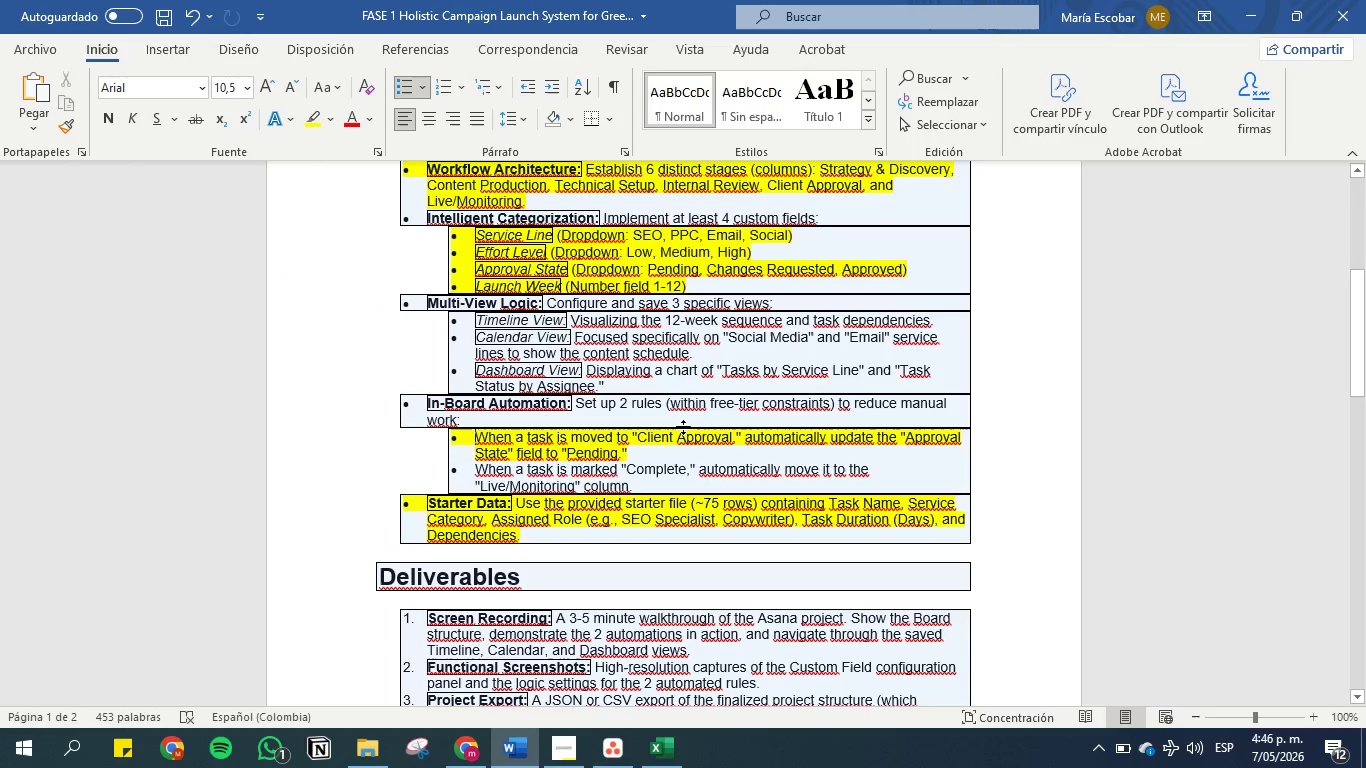 
left_click([651, 470])
 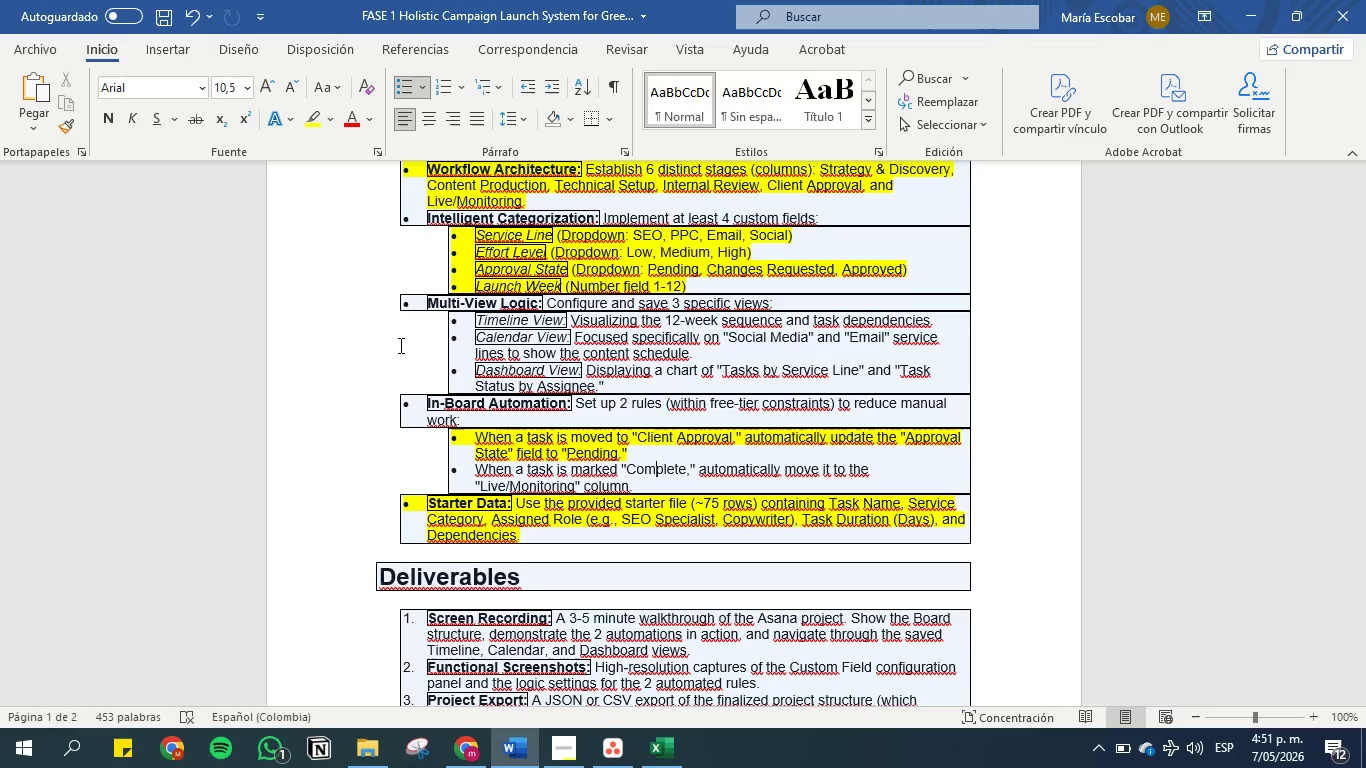 
wait(266.67)
 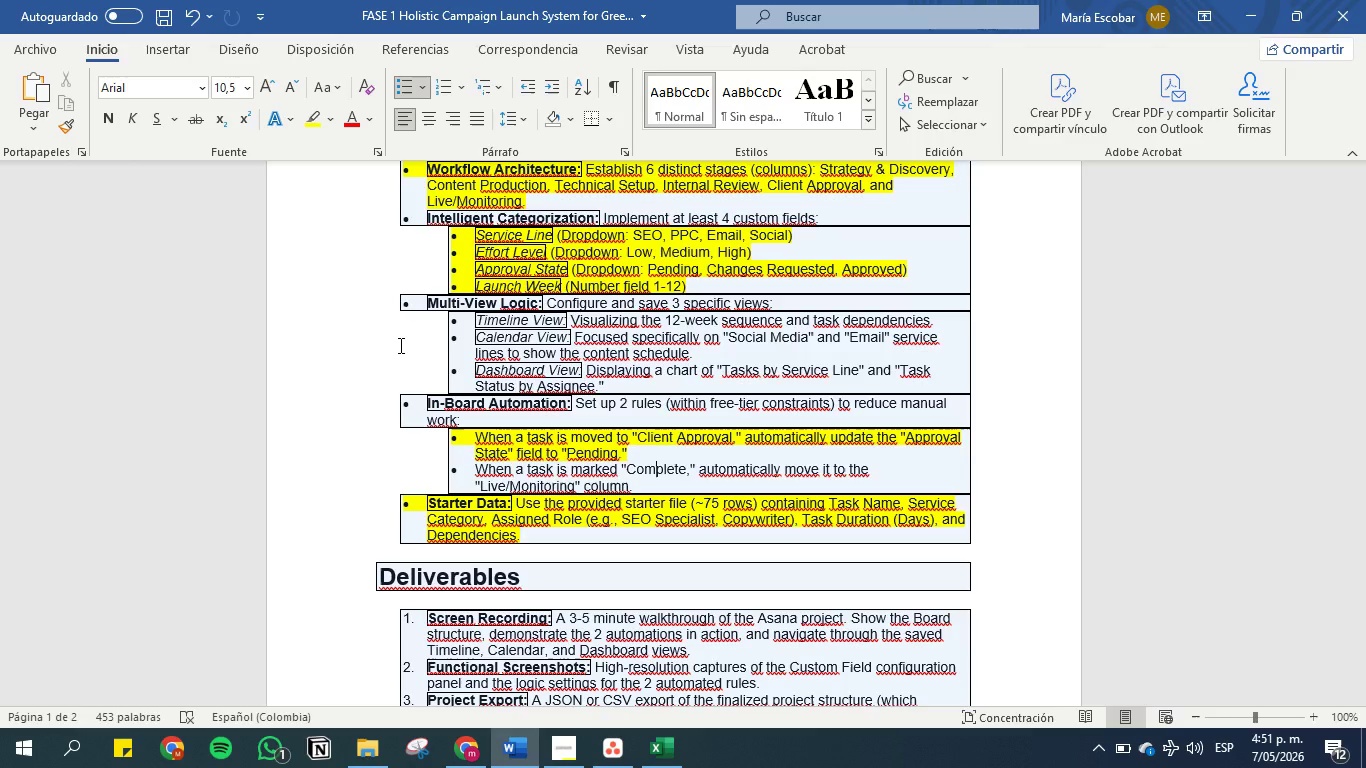 
left_click([577, 464])
 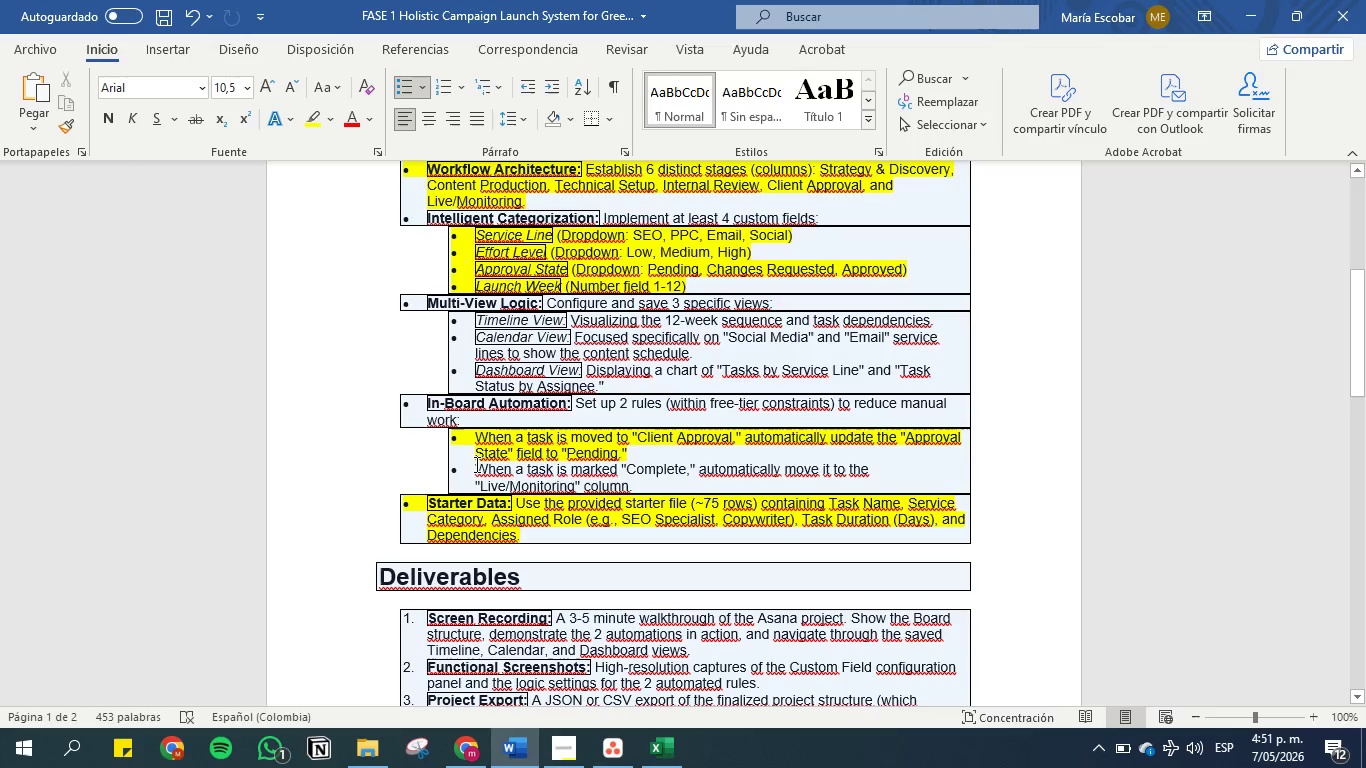 
left_click_drag(start_coordinate=[477, 463], to_coordinate=[638, 480])
 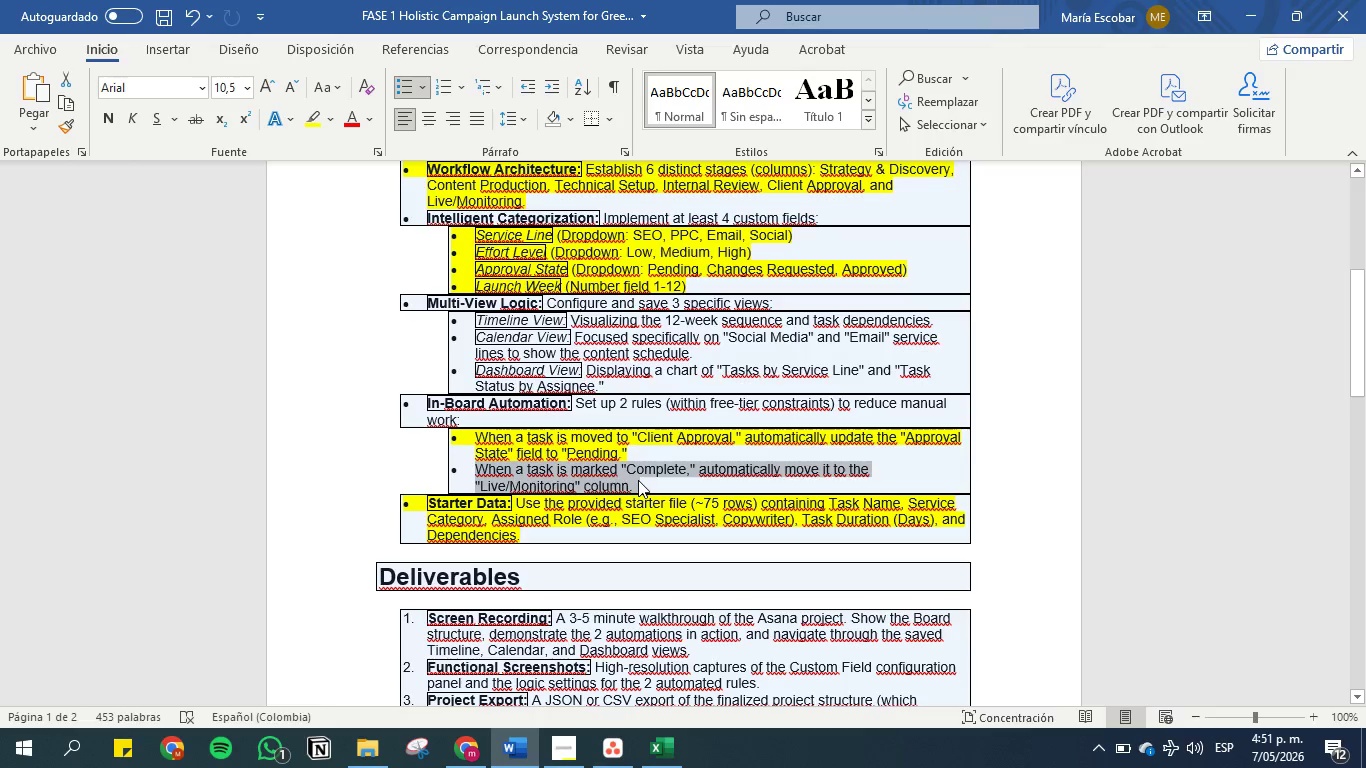 
key(Control+C)
 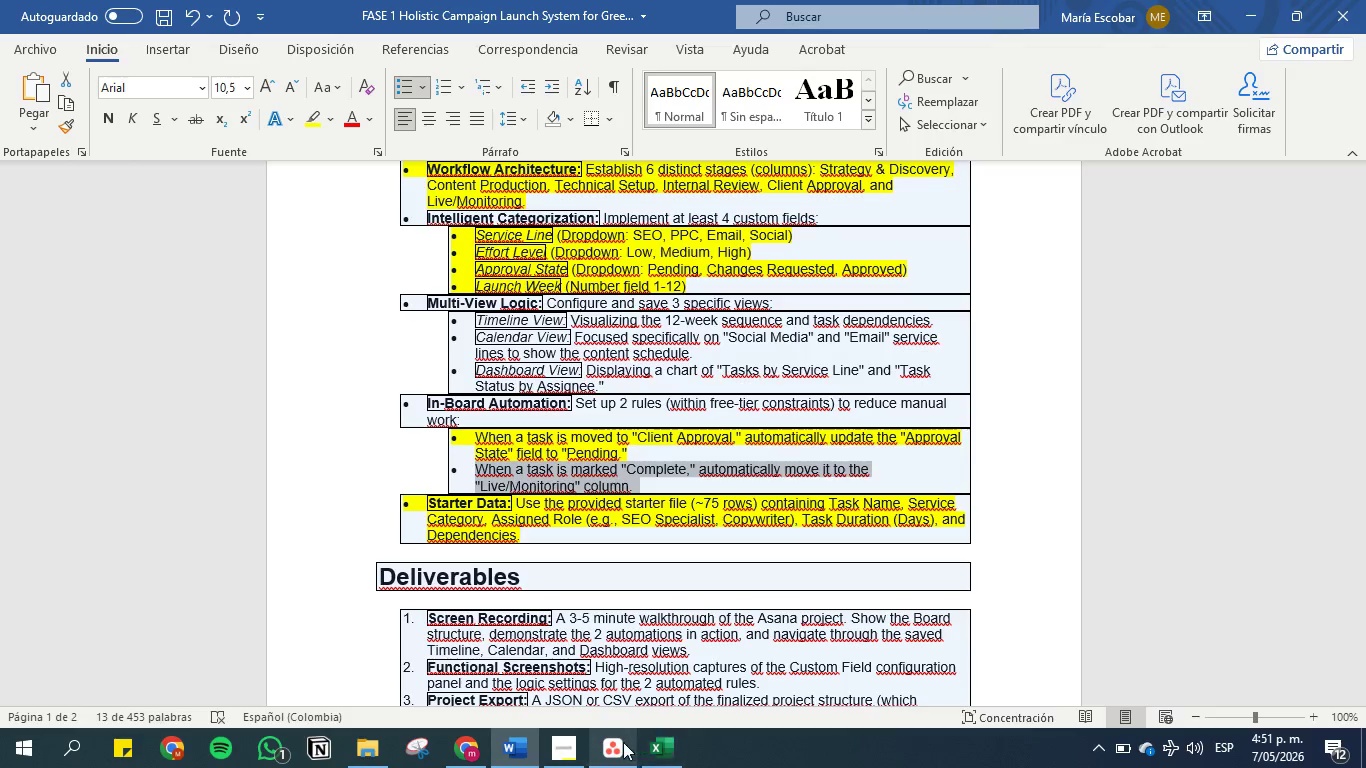 
left_click([614, 742])
 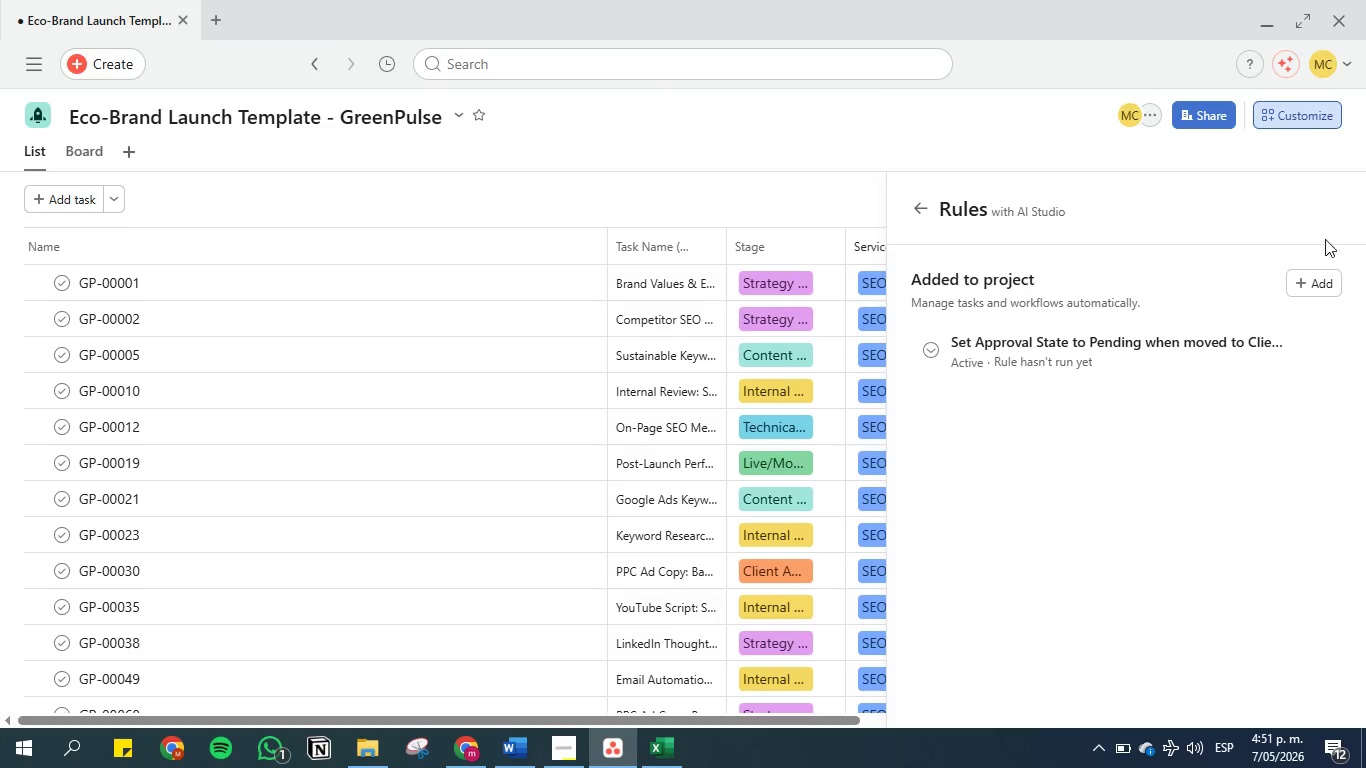 
left_click([1328, 273])
 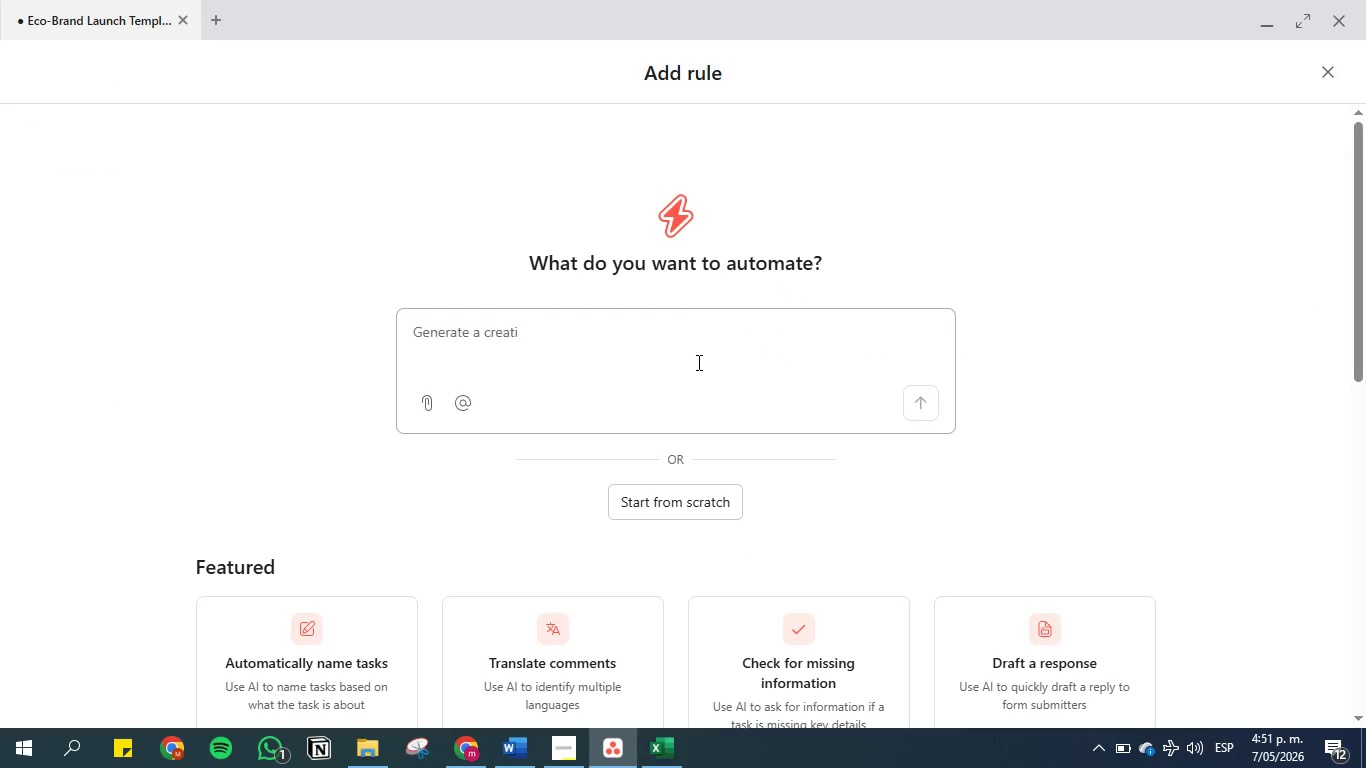 
double_click([697, 362])
 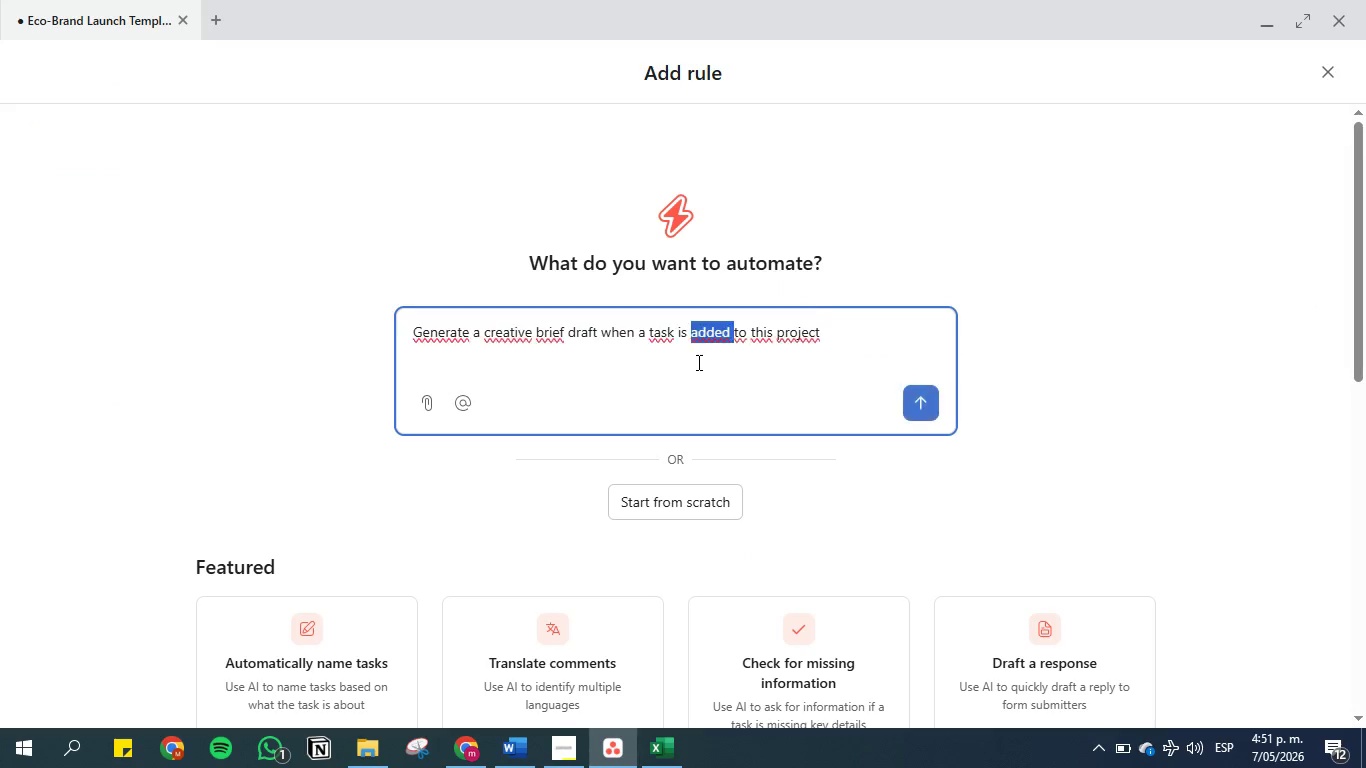 
triple_click([697, 362])
 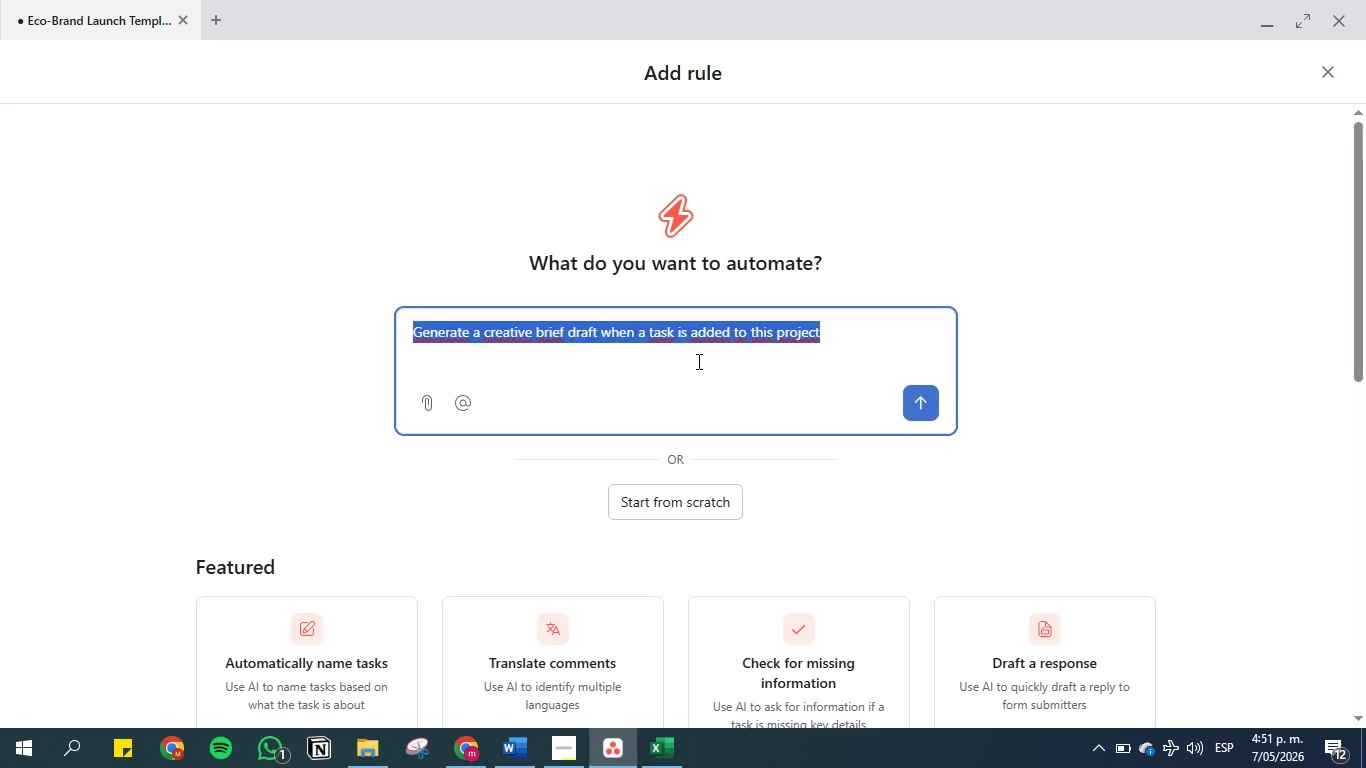 
key(Backspace)
 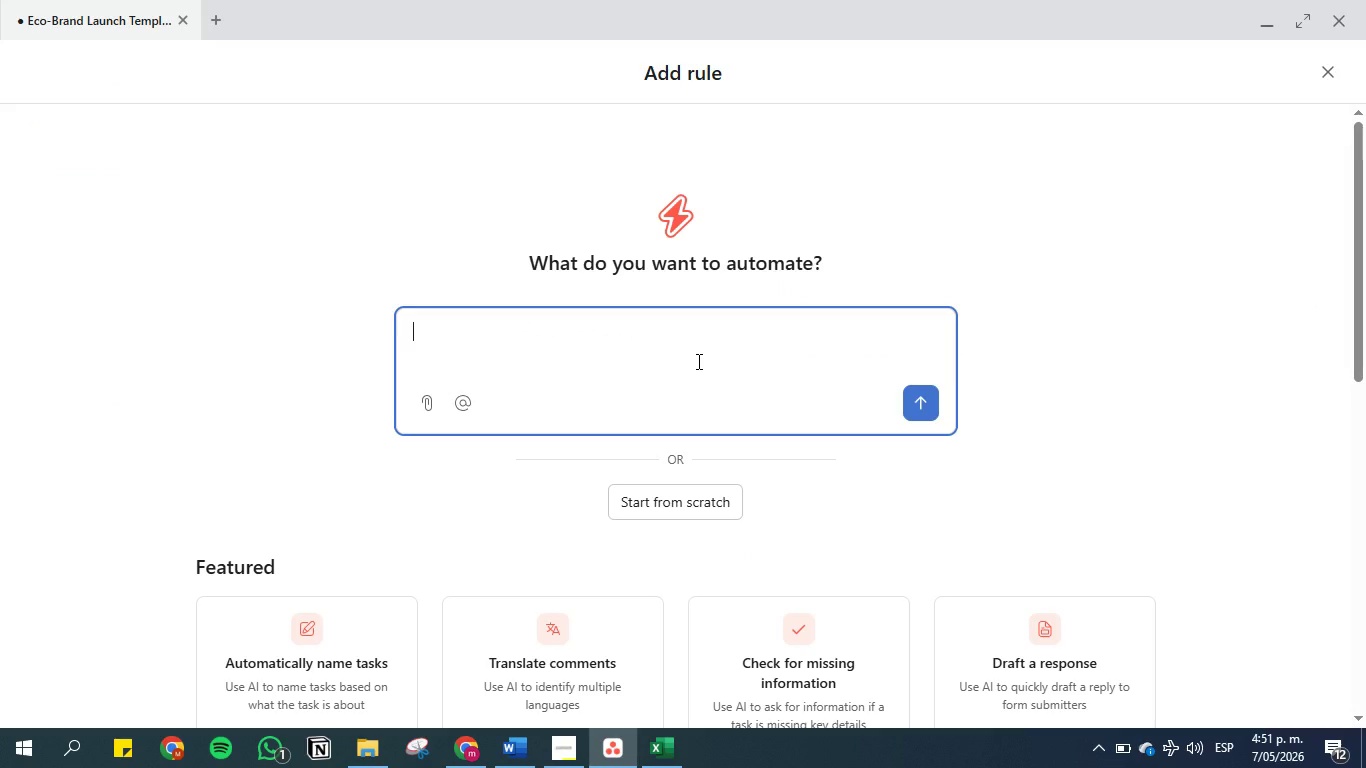 
key(Control+V)
 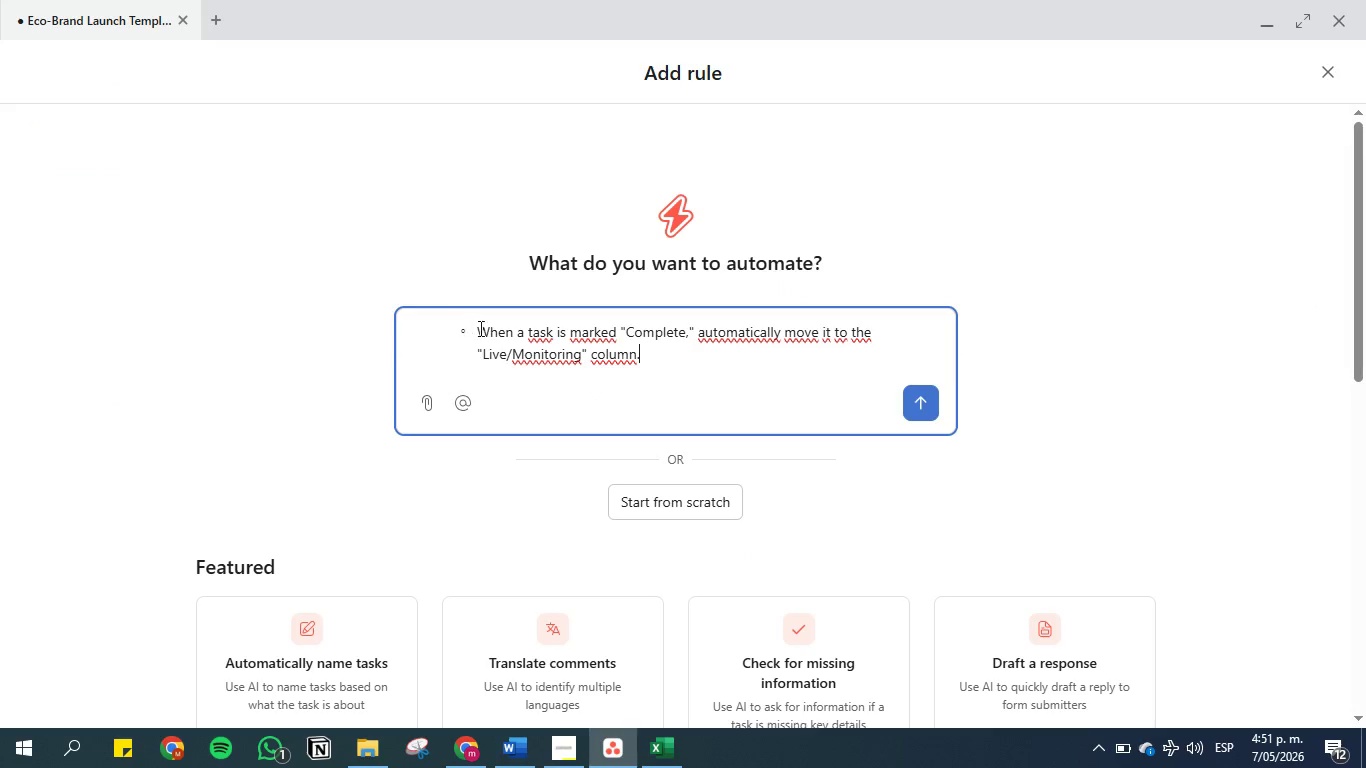 
left_click([479, 329])
 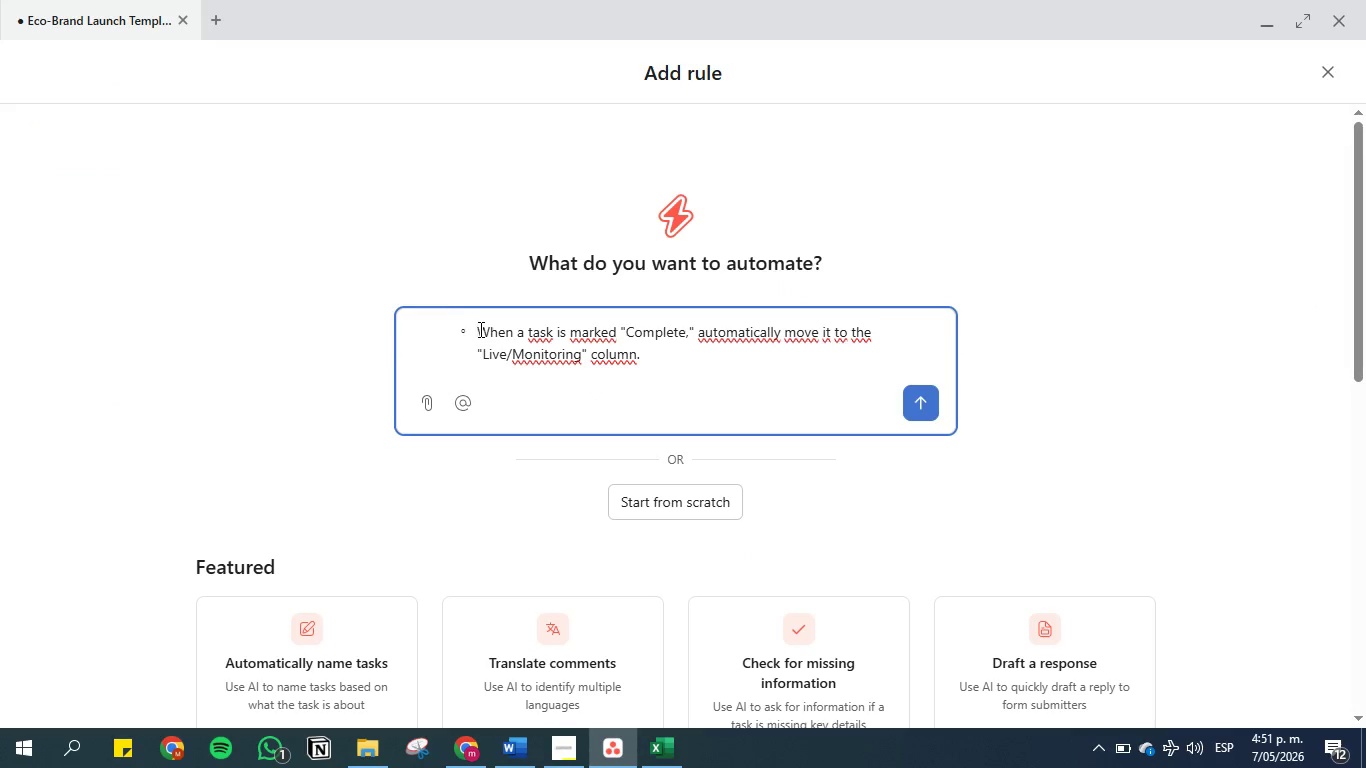 
key(Backspace)
 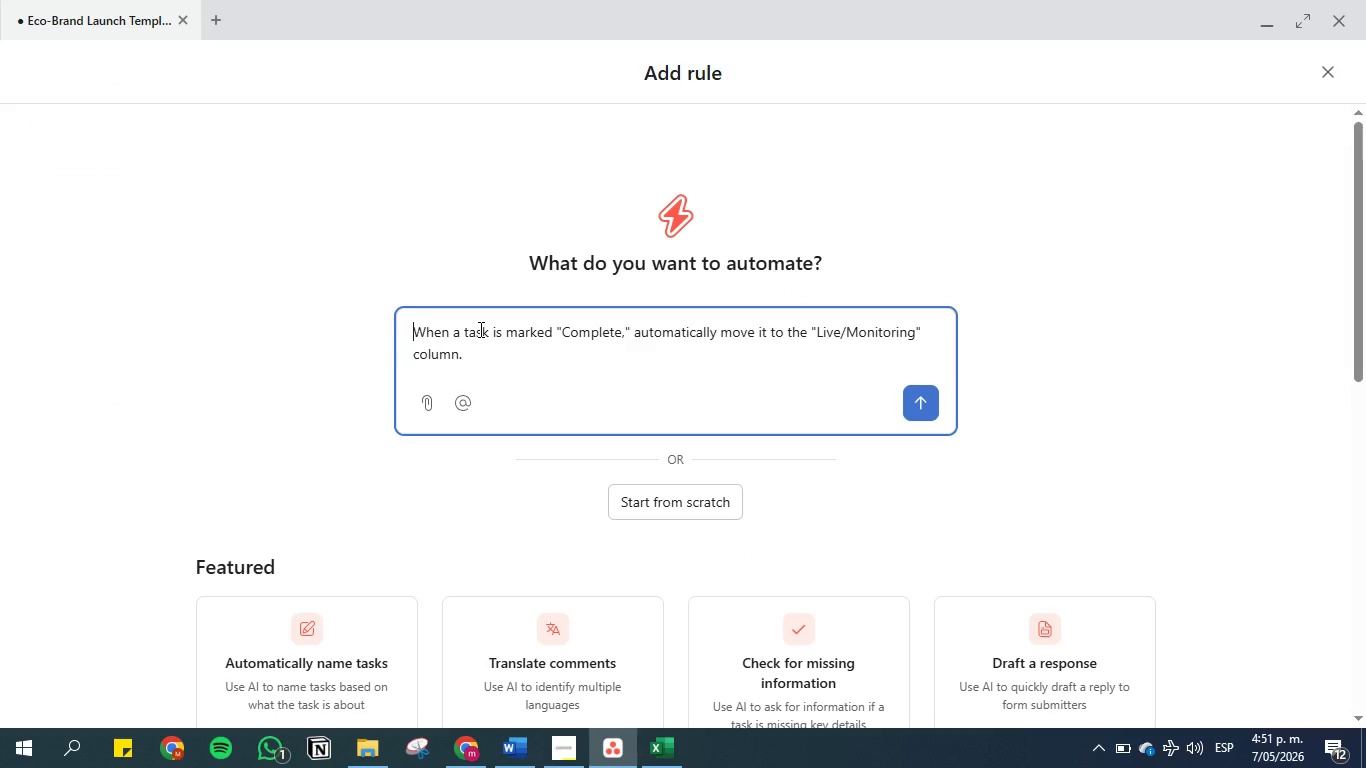 
key(Backspace)
 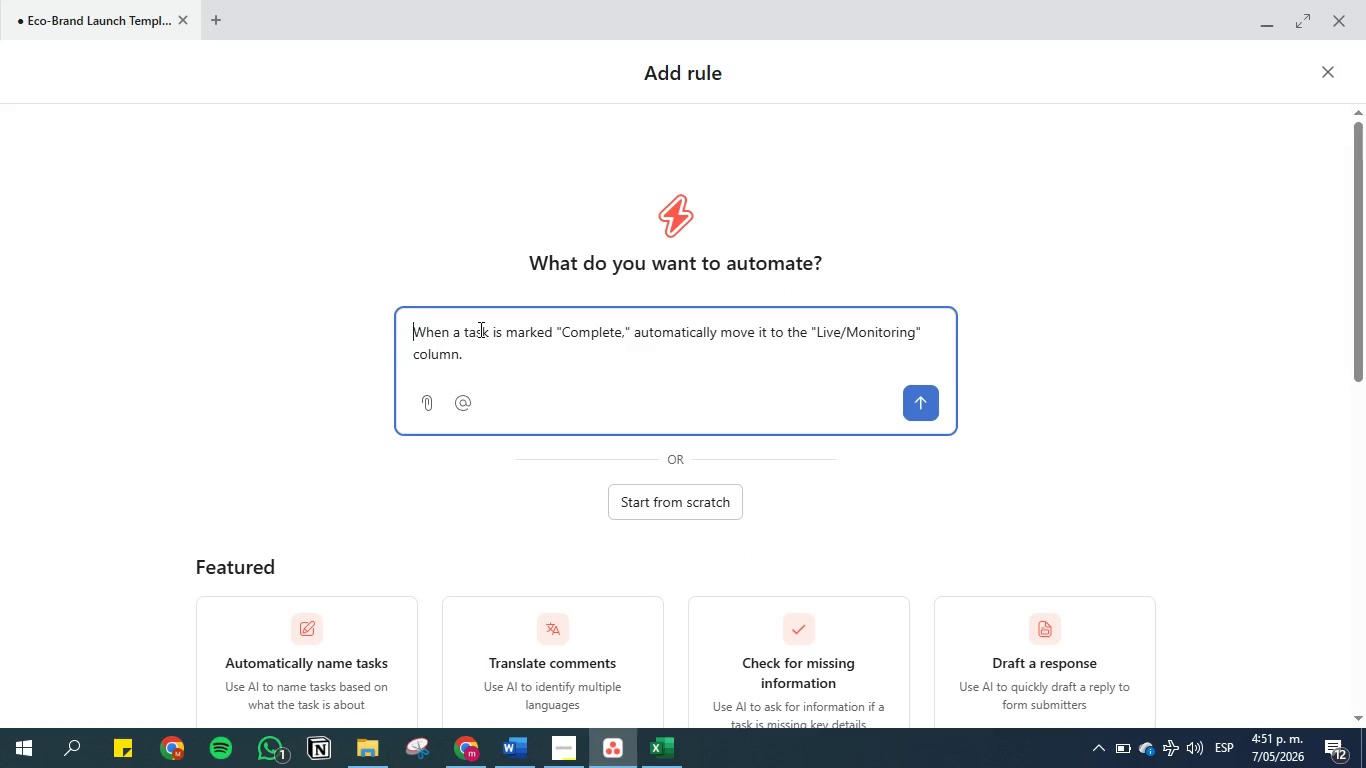 
key(Backspace)
 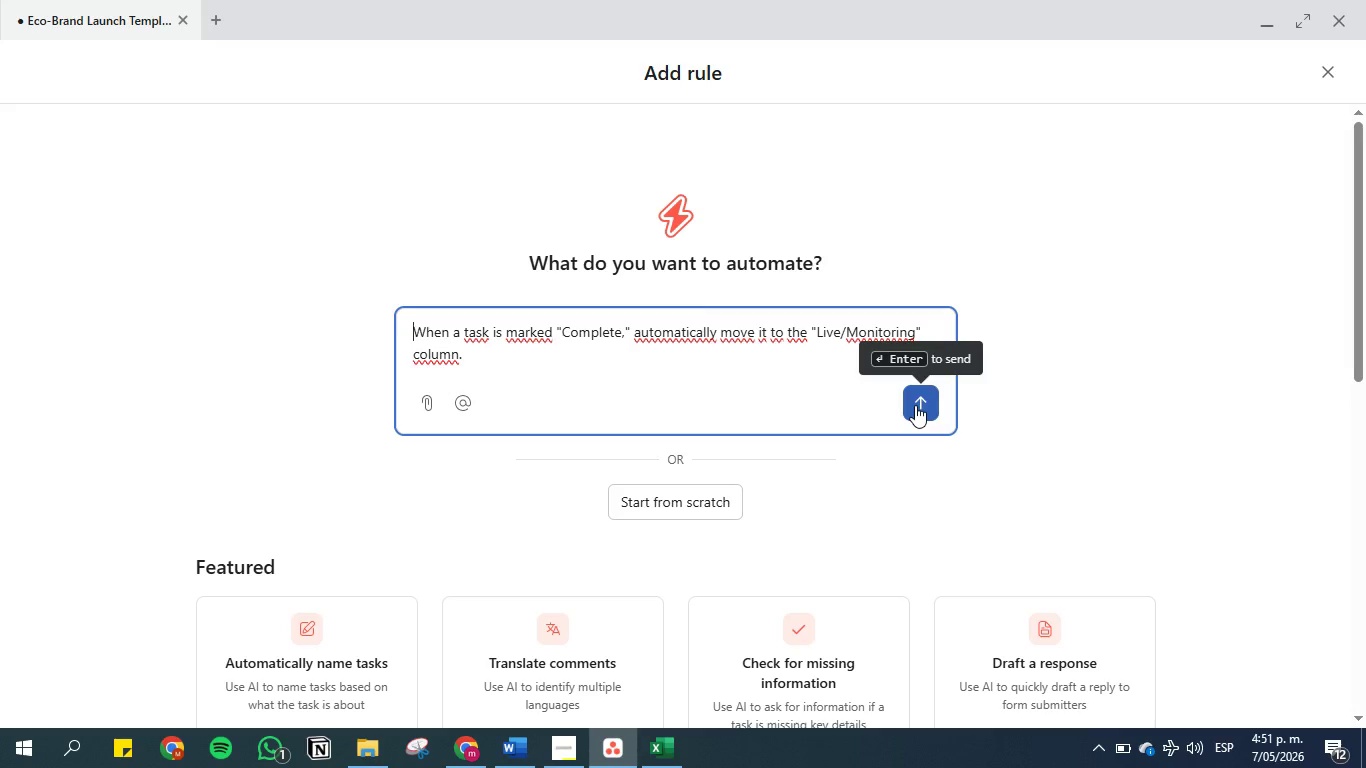 
wait(6.47)
 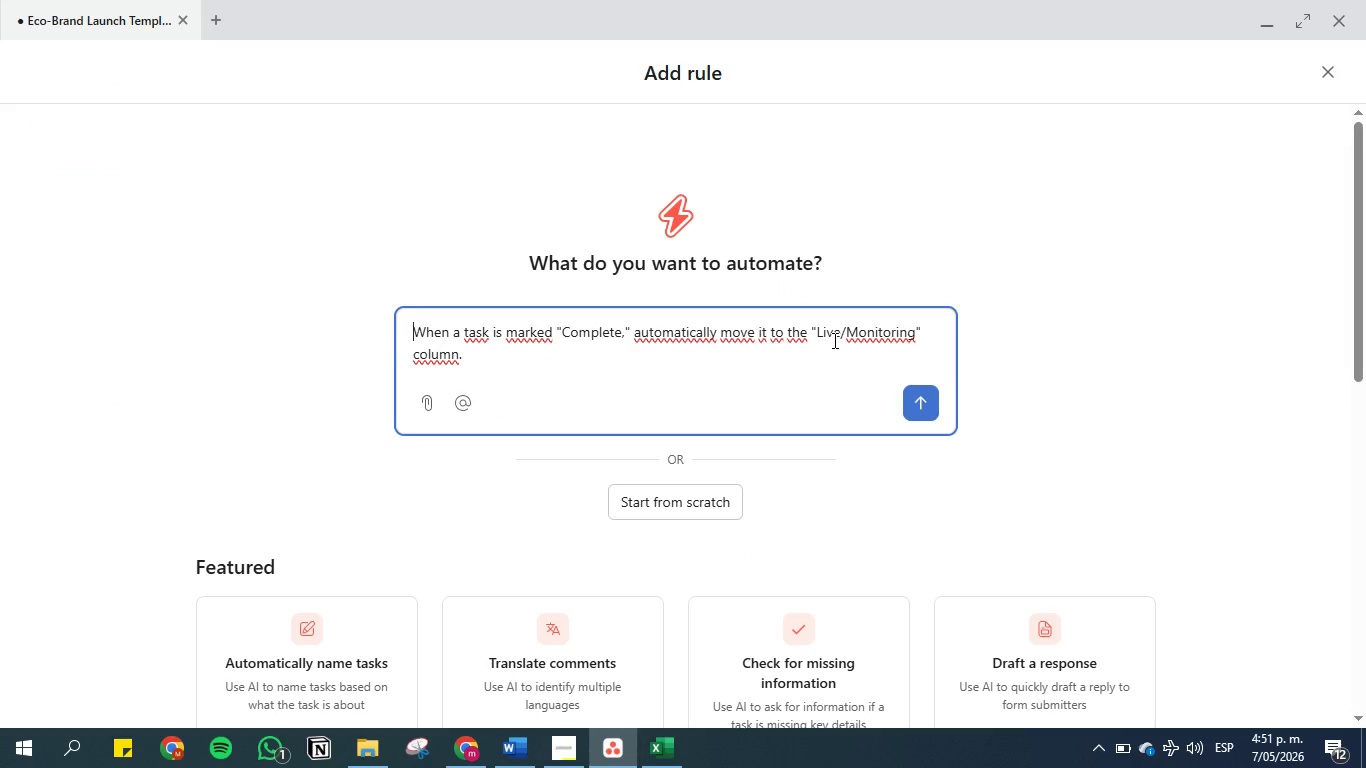 
left_click([915, 405])
 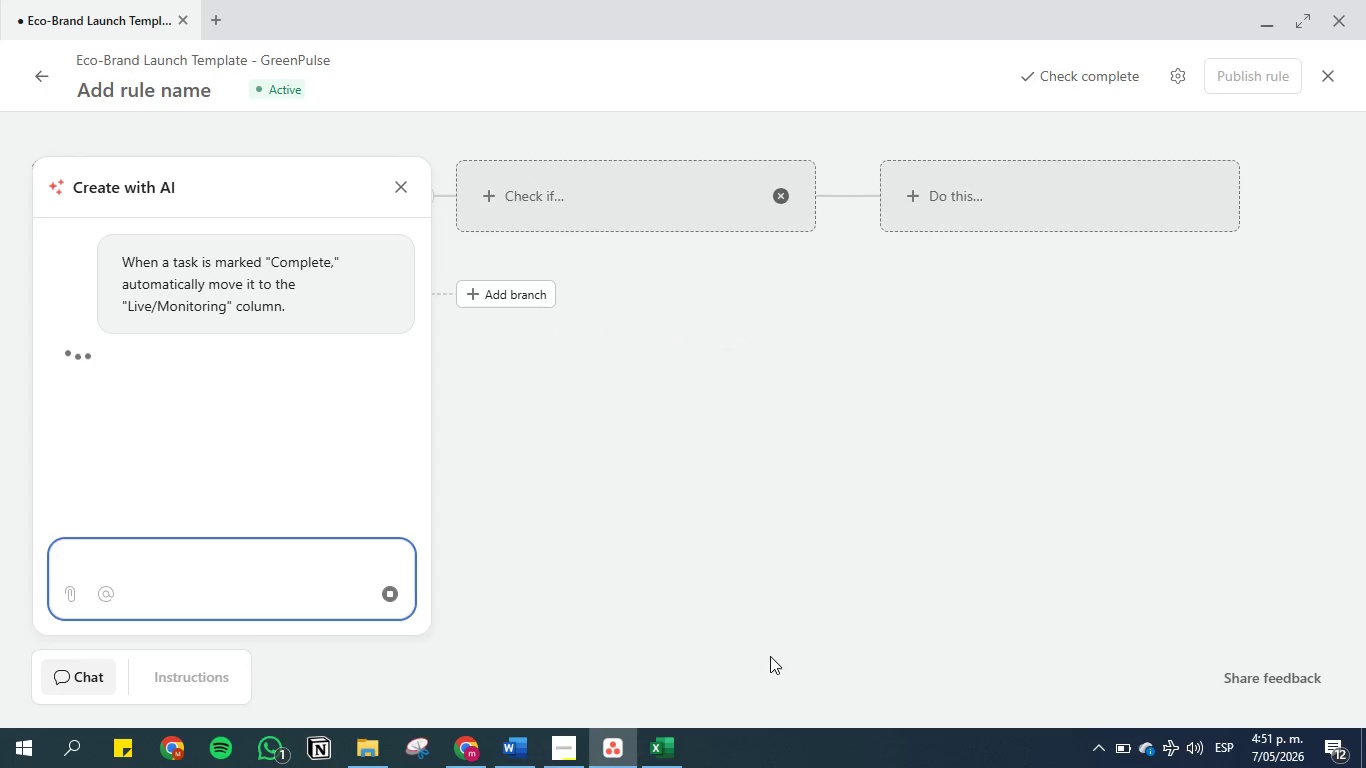 
left_click([550, 755])